 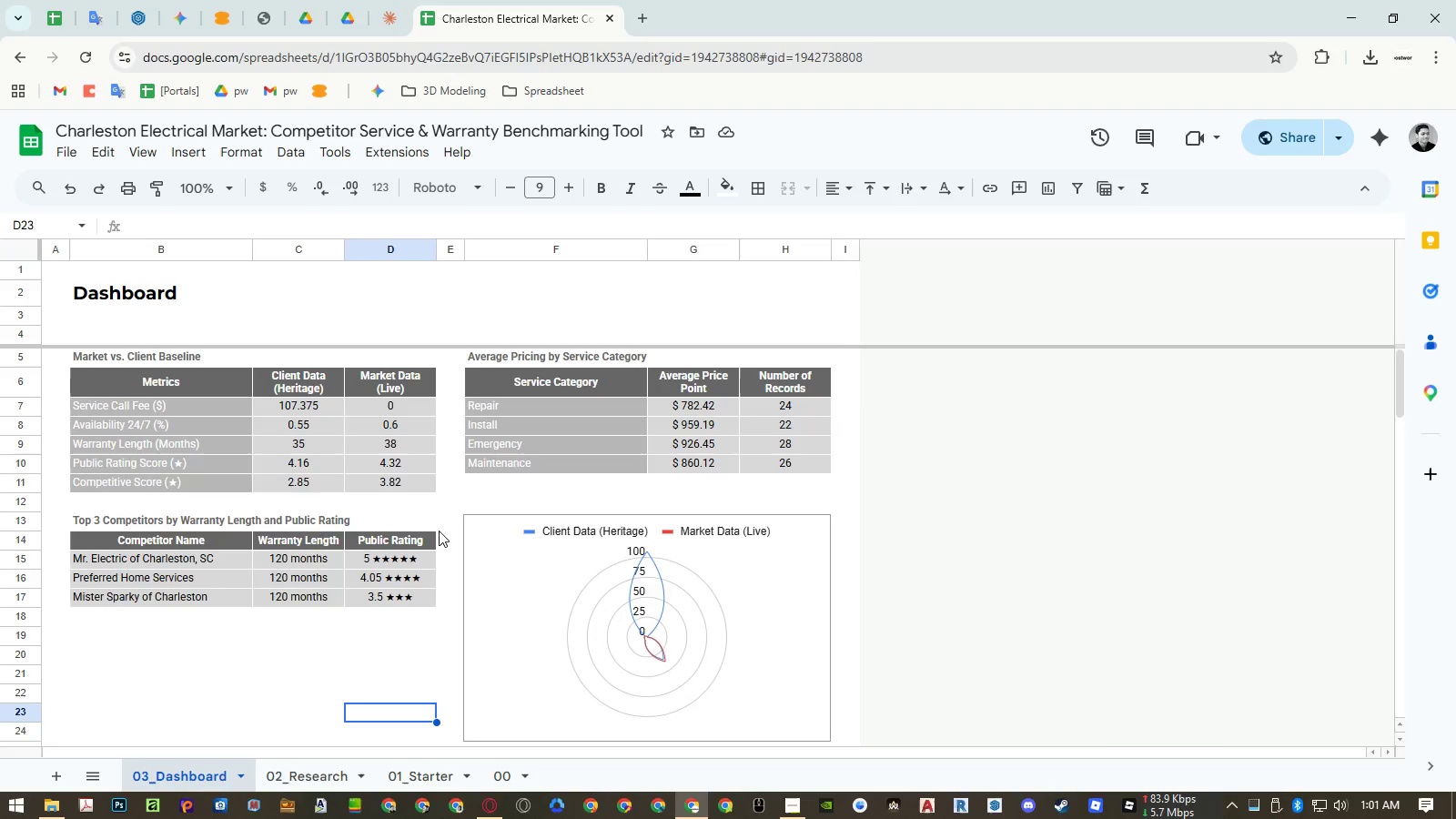 
scroll: coordinate [133, 568], scroll_direction: down, amount: 5.0
 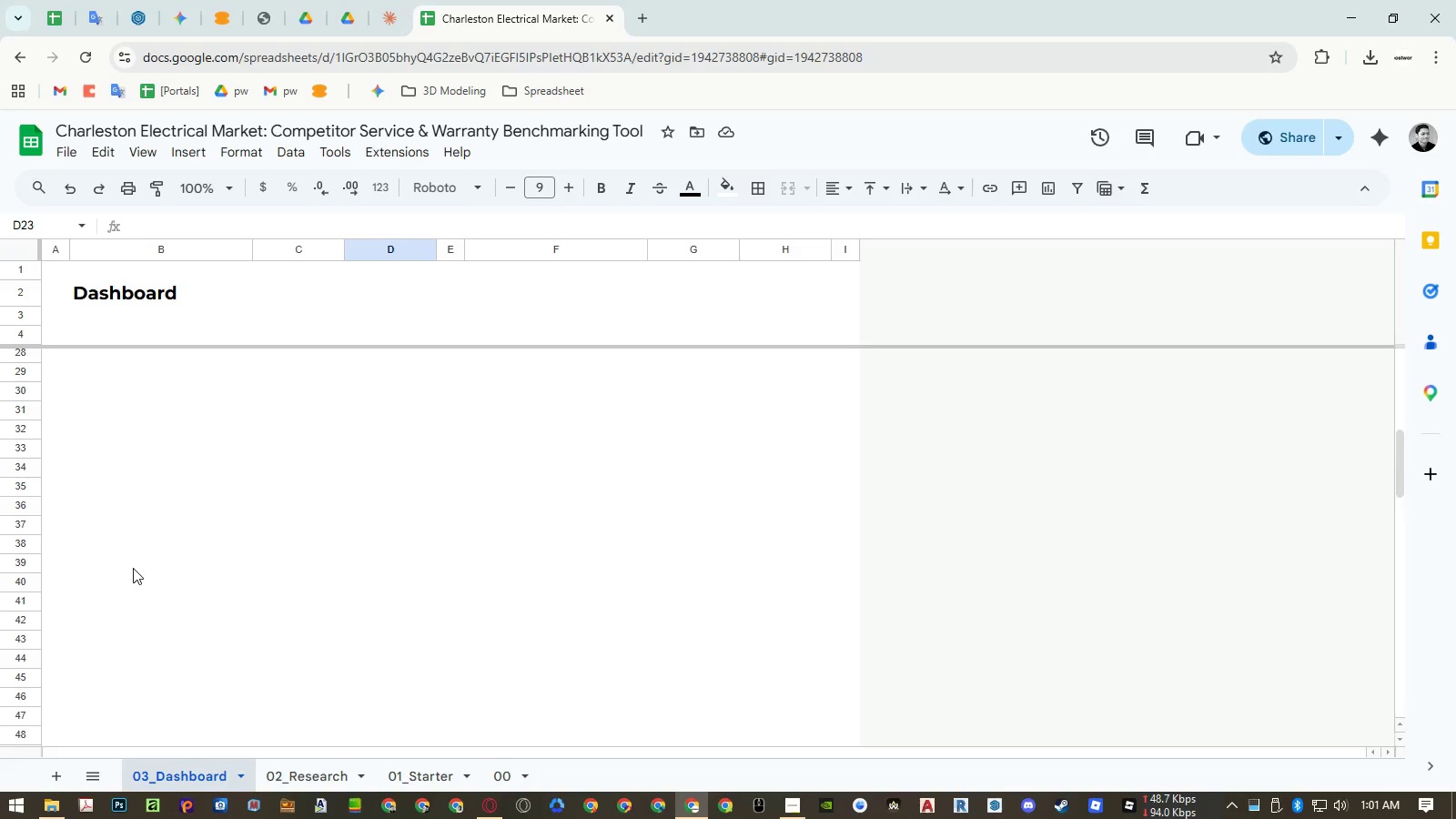 
scroll: coordinate [129, 572], scroll_direction: up, amount: 5.0
 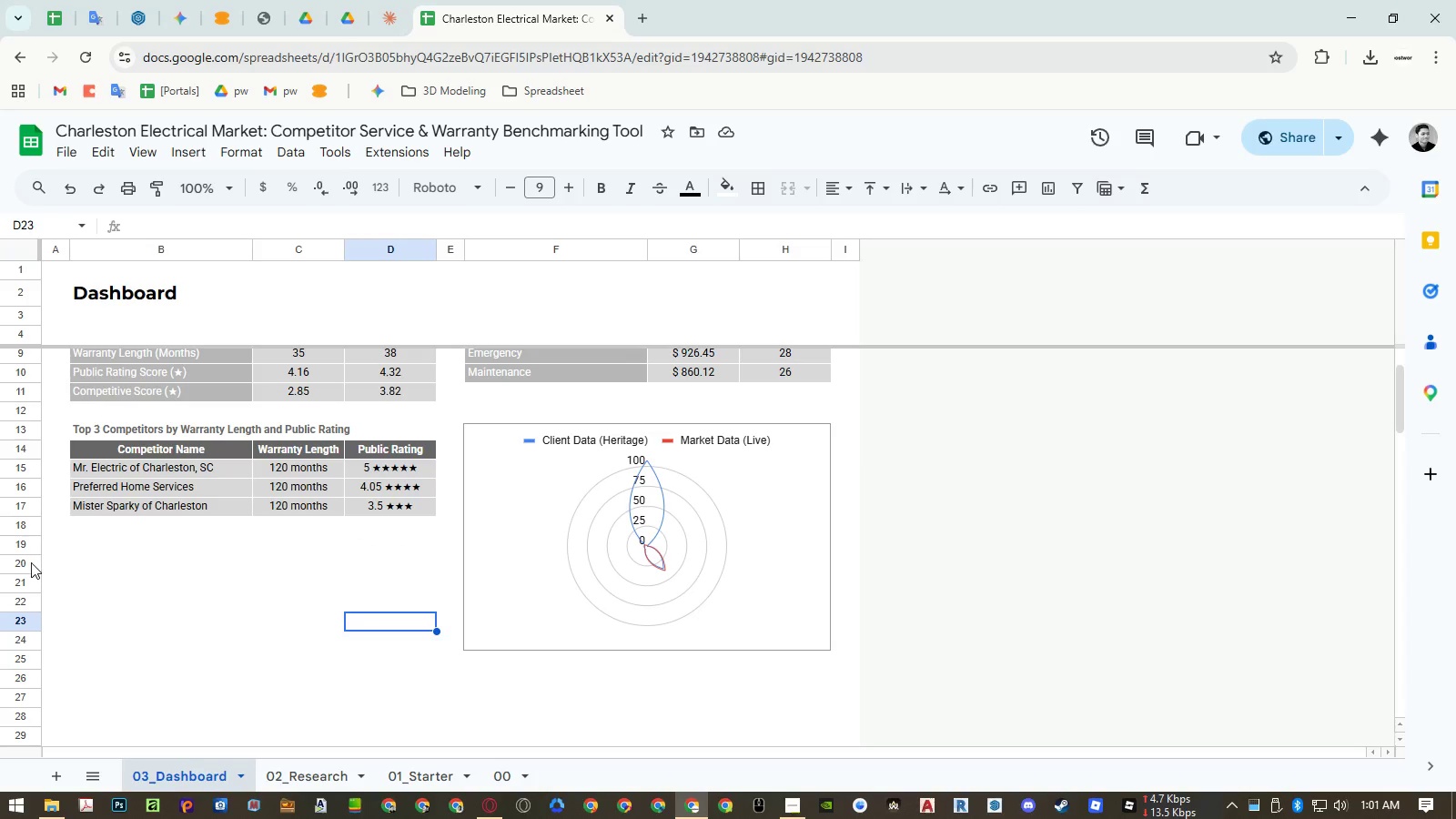 
left_click_drag(start_coordinate=[30, 562], to_coordinate=[23, 709])
 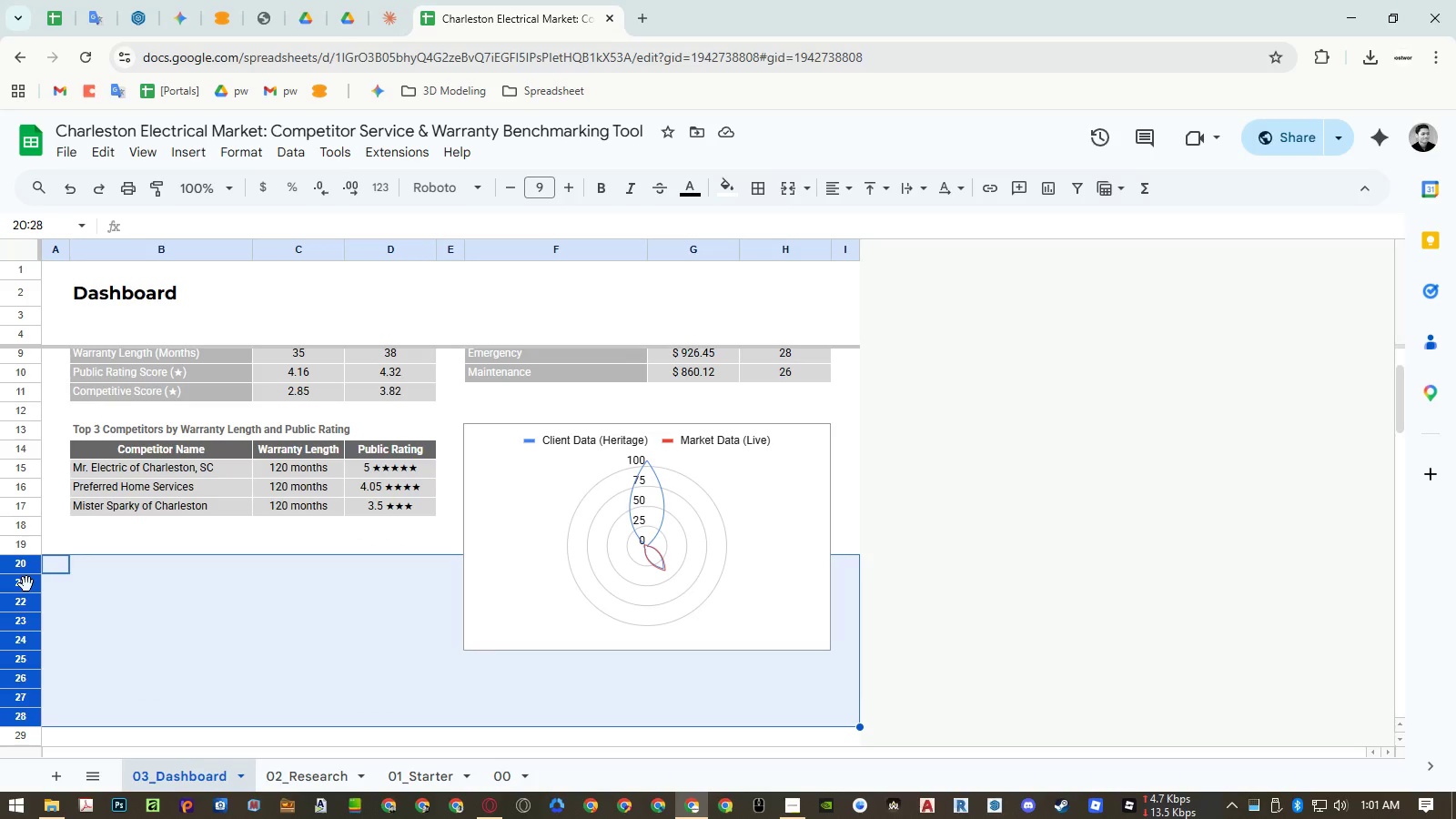 
left_click_drag(start_coordinate=[26, 584], to_coordinate=[52, 418])
 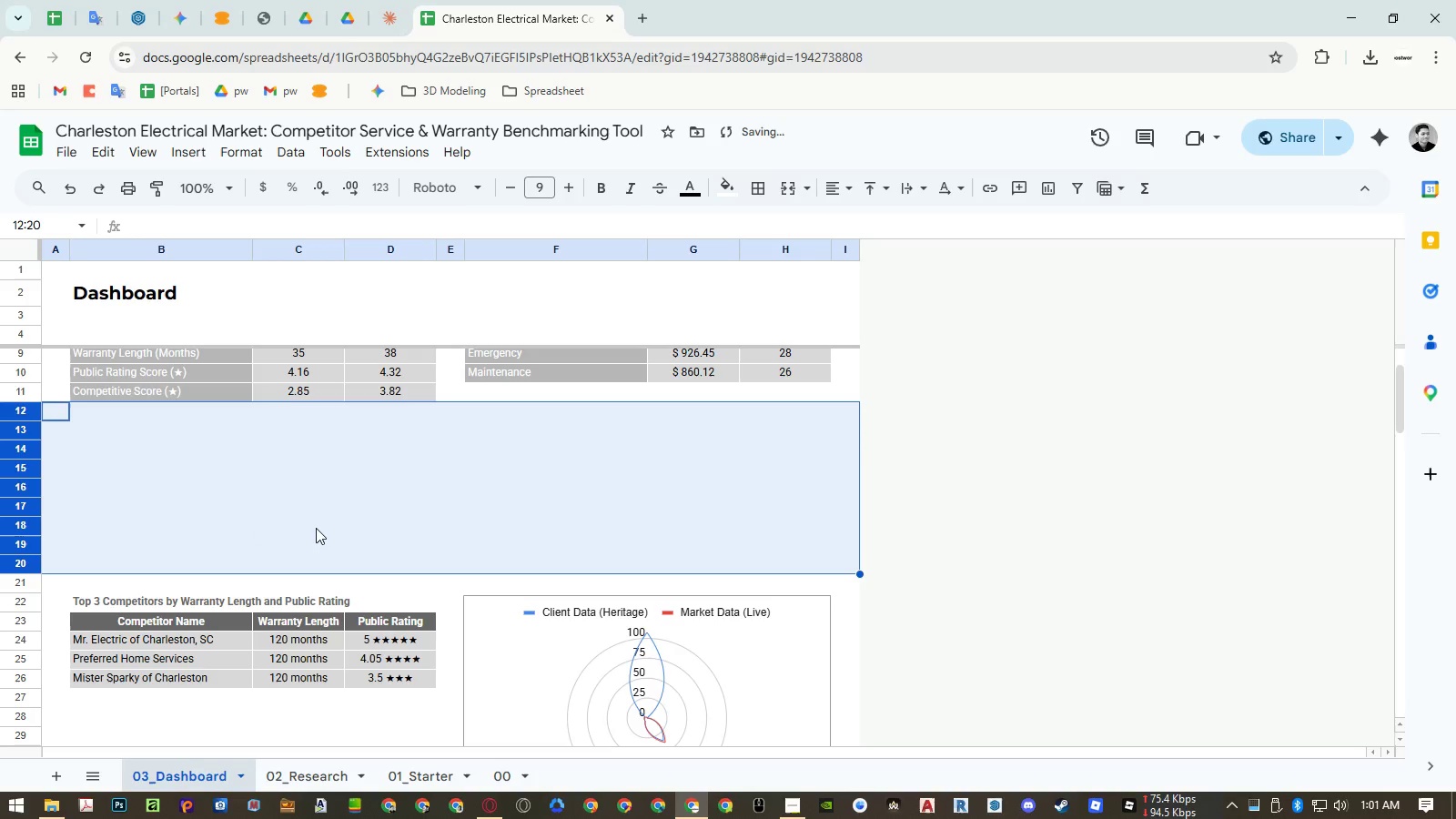 
scroll: coordinate [187, 544], scroll_direction: down, amount: 3.0
 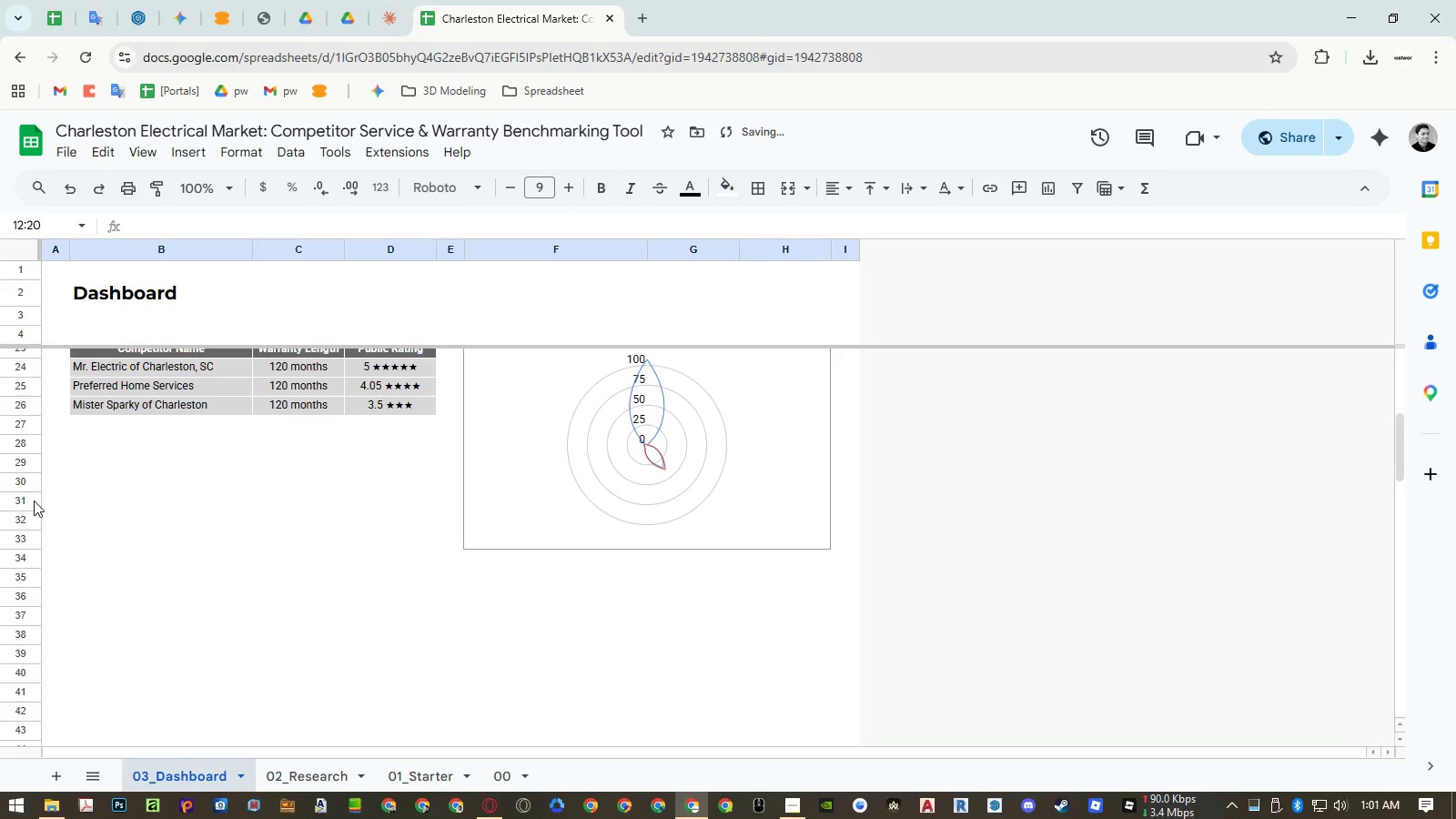 
left_click_drag(start_coordinate=[33, 500], to_coordinate=[33, 612])
 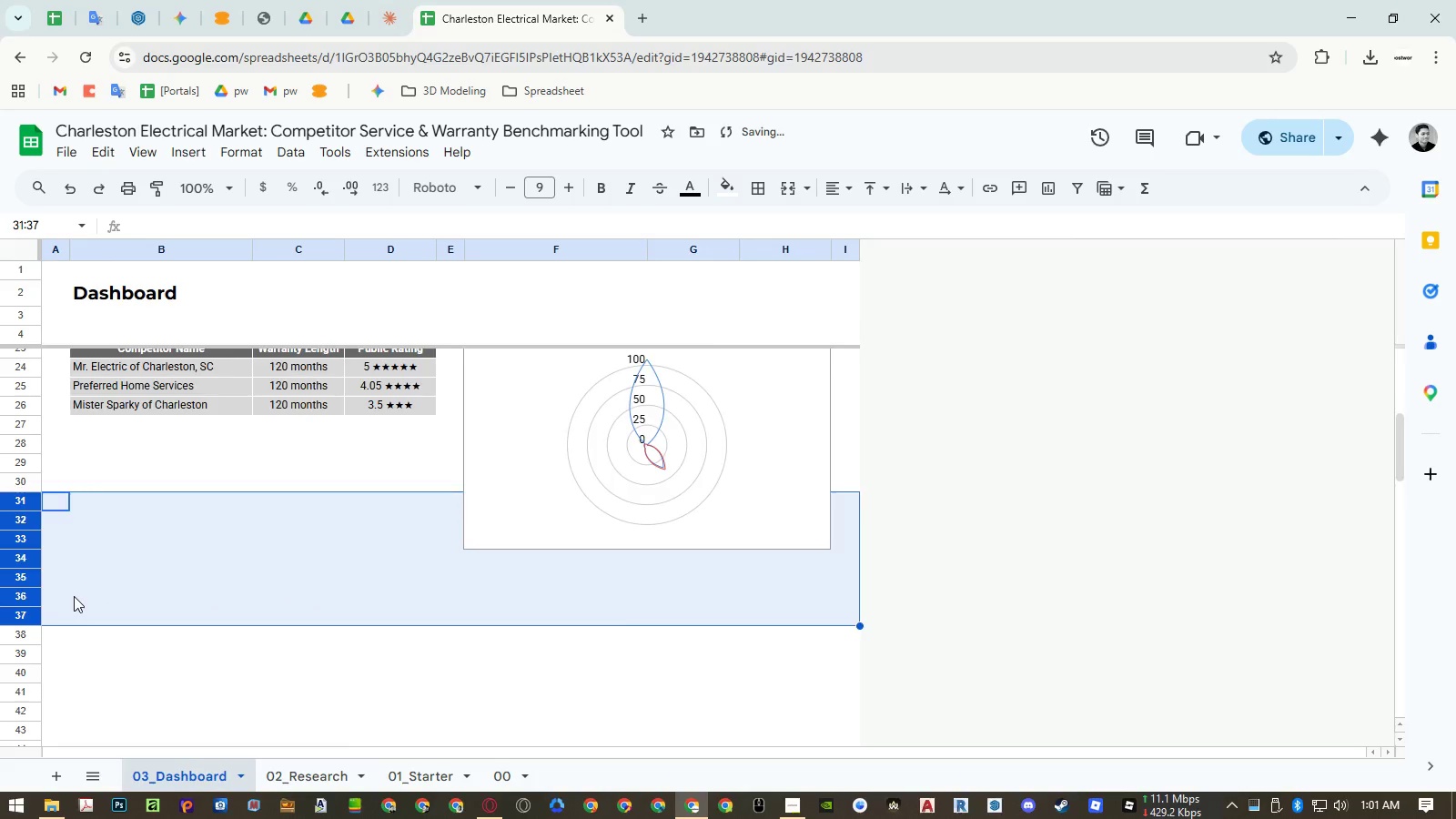 
scroll: coordinate [74, 621], scroll_direction: up, amount: 2.0
 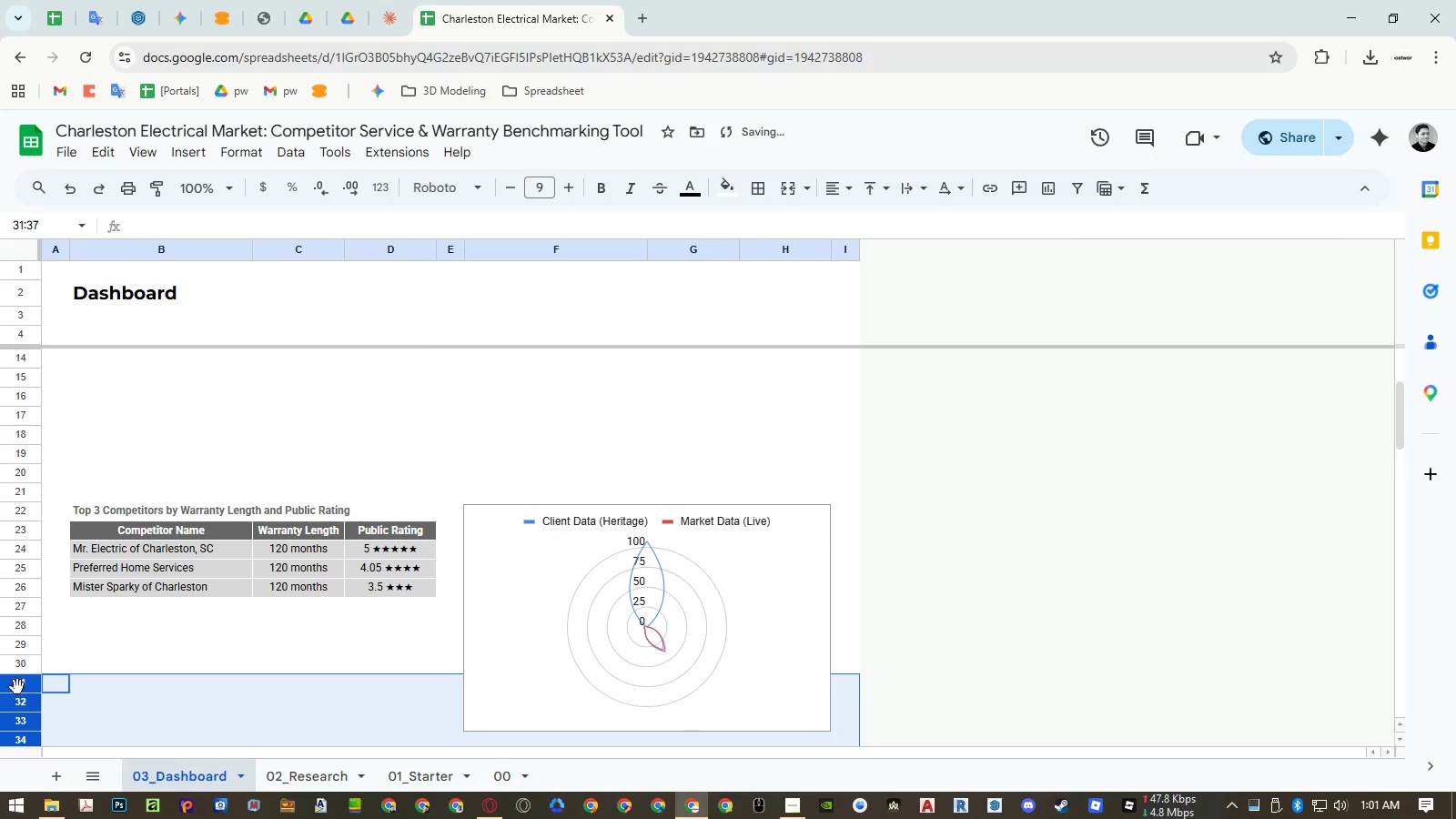 
left_click_drag(start_coordinate=[17, 687], to_coordinate=[54, 397])
 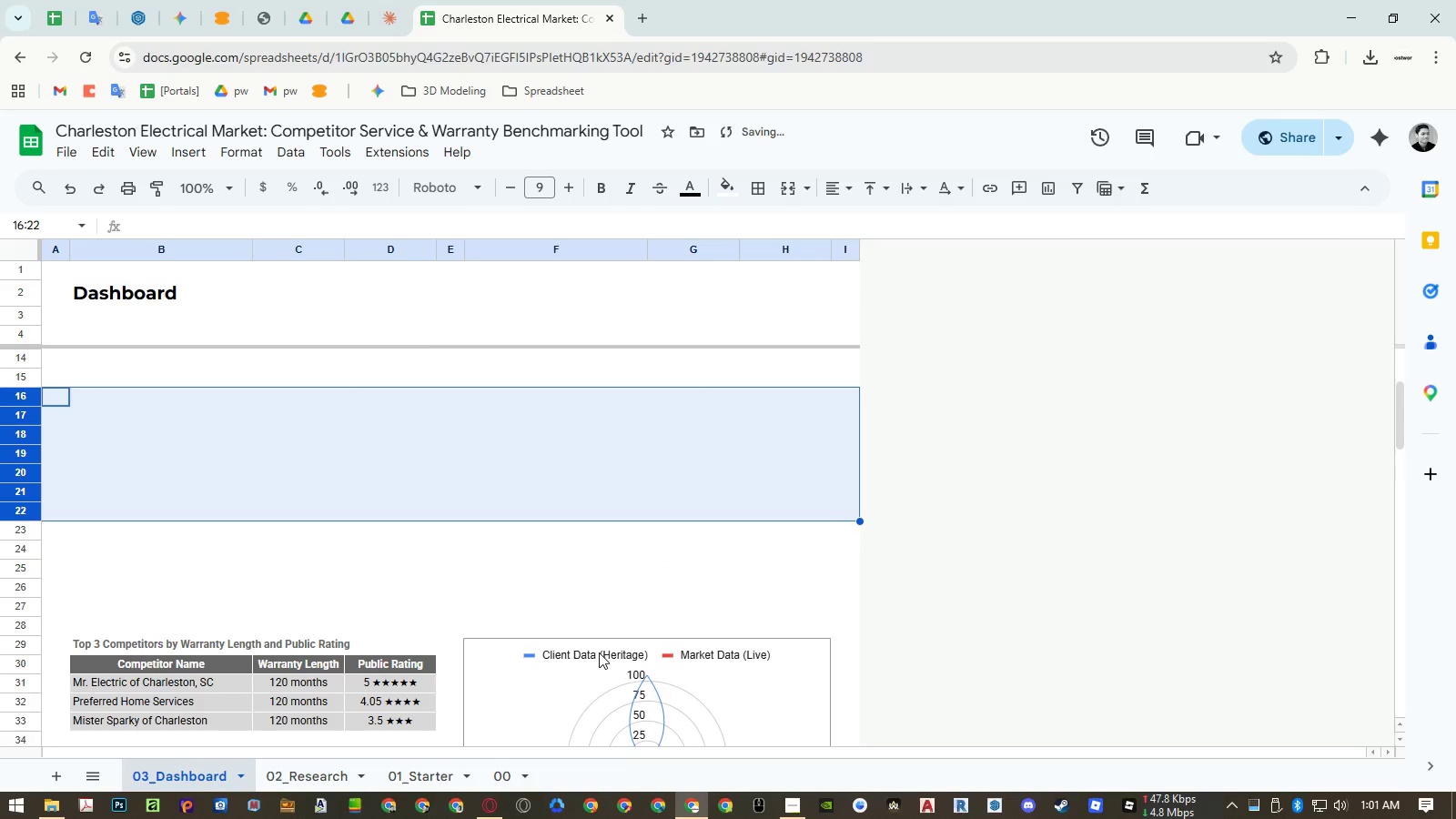 
left_click([600, 655])
 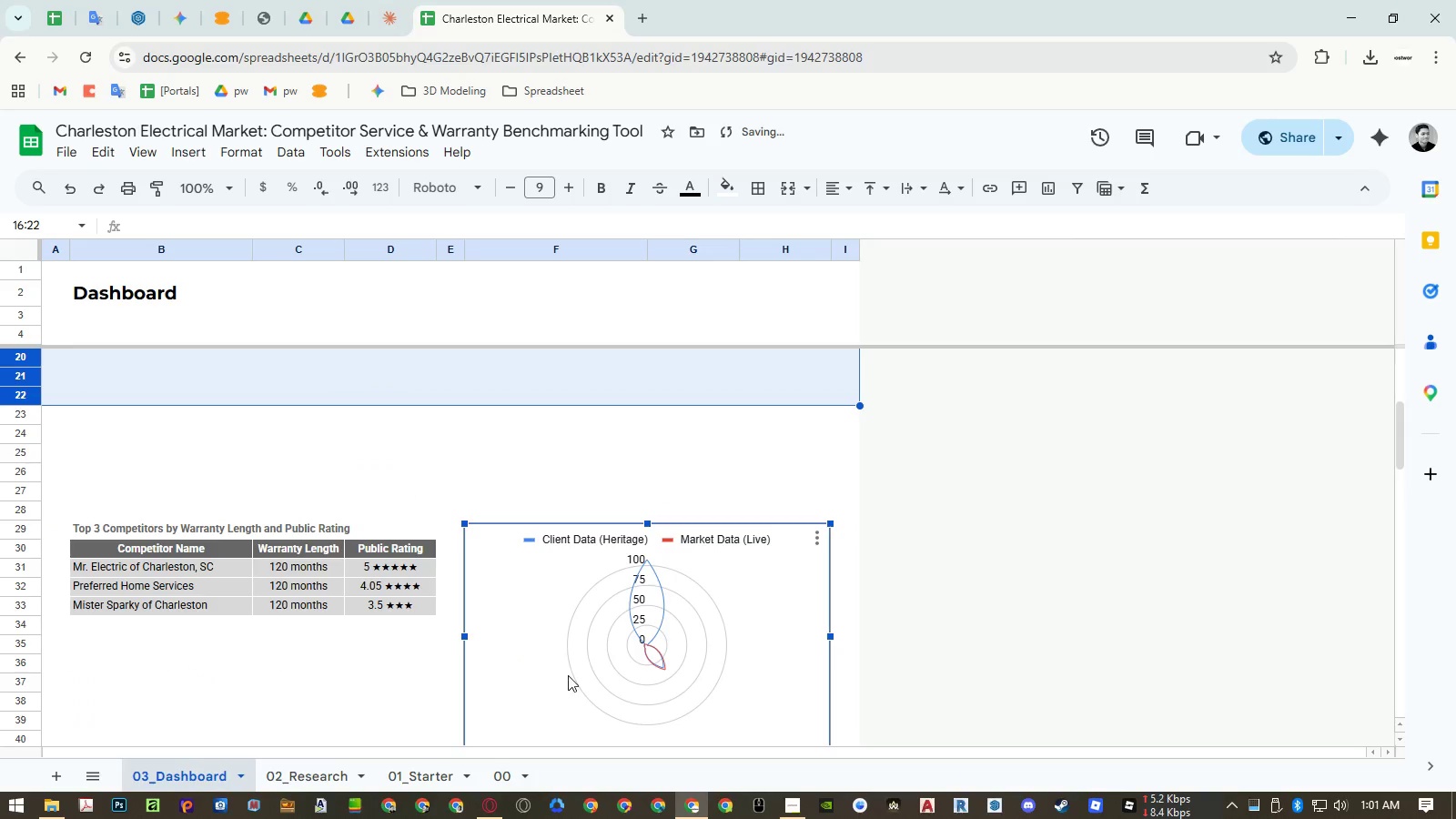 
left_click_drag(start_coordinate=[567, 673], to_coordinate=[256, 477])
 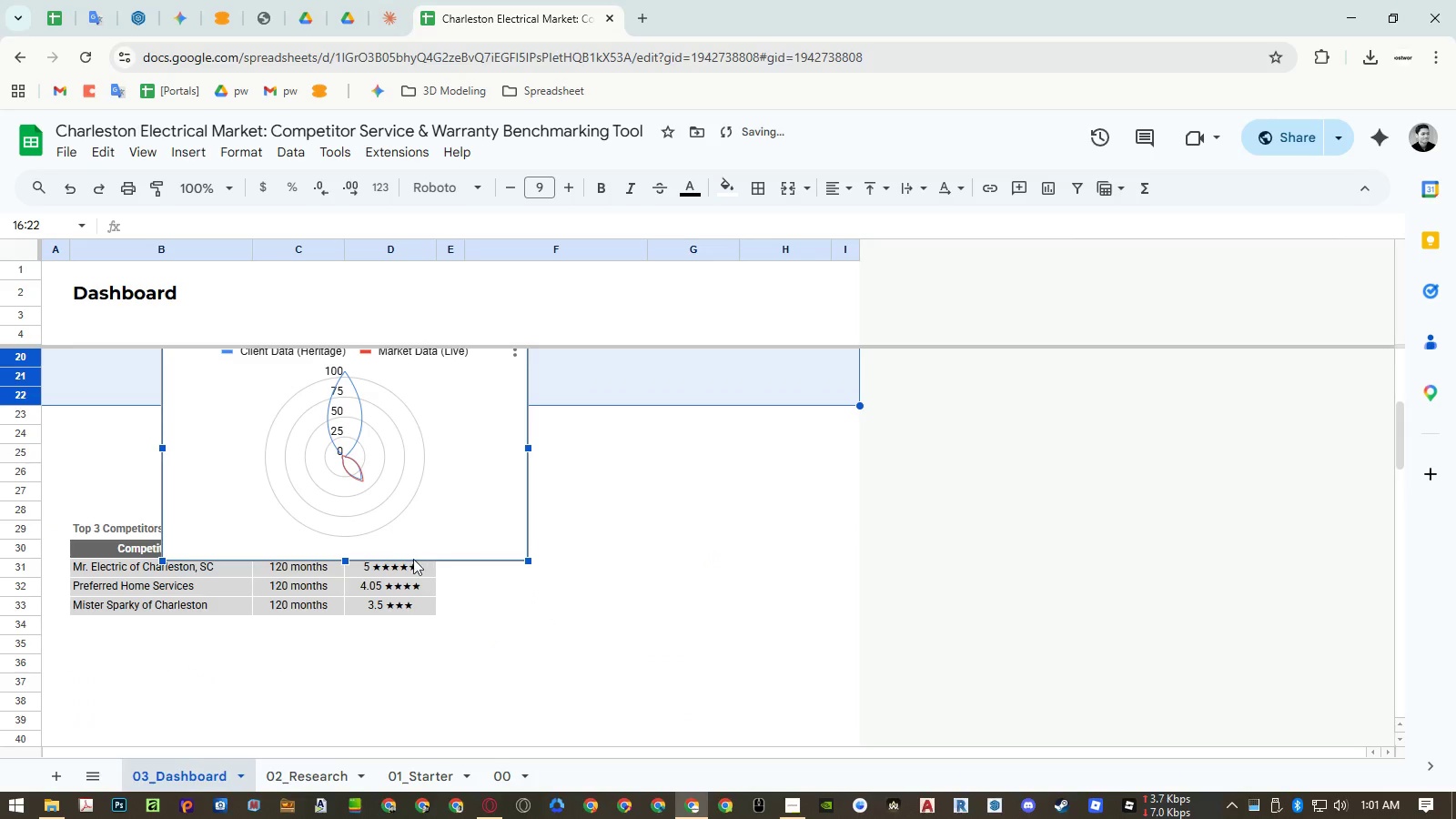 
scroll: coordinate [412, 559], scroll_direction: up, amount: 4.0
 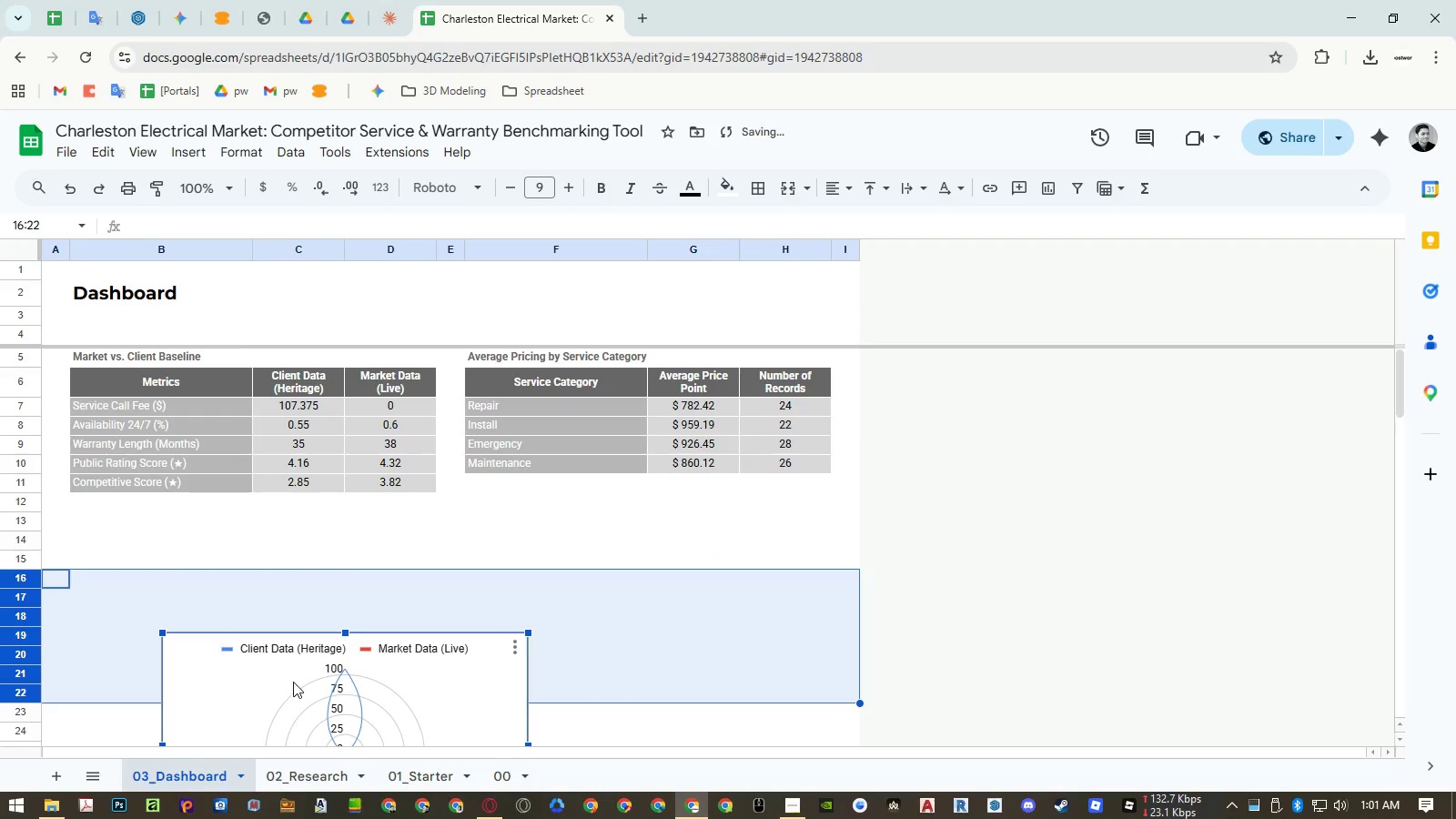 
left_click_drag(start_coordinate=[293, 682], to_coordinate=[655, 634])
 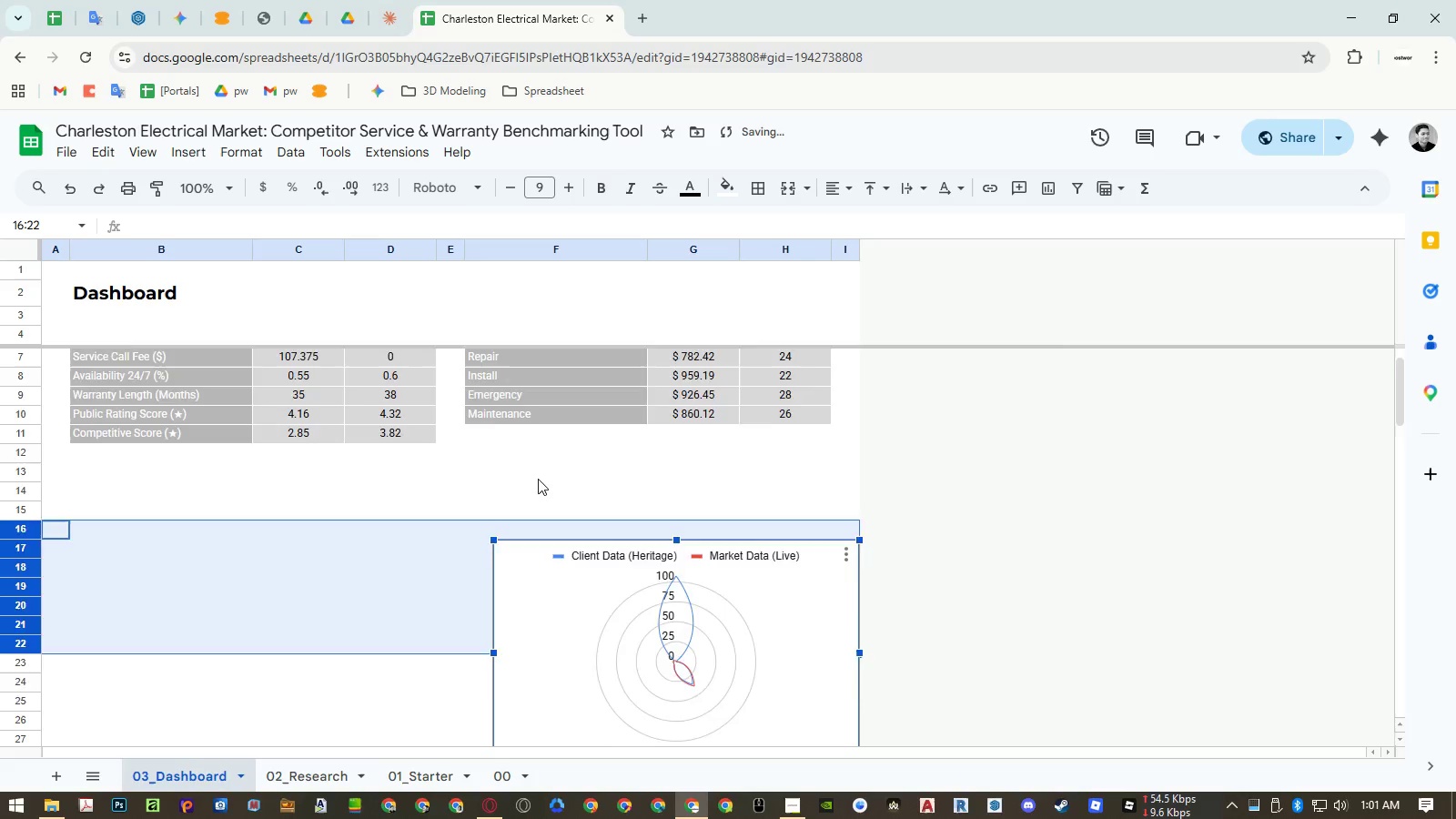 
scroll: coordinate [538, 479], scroll_direction: up, amount: 2.0
 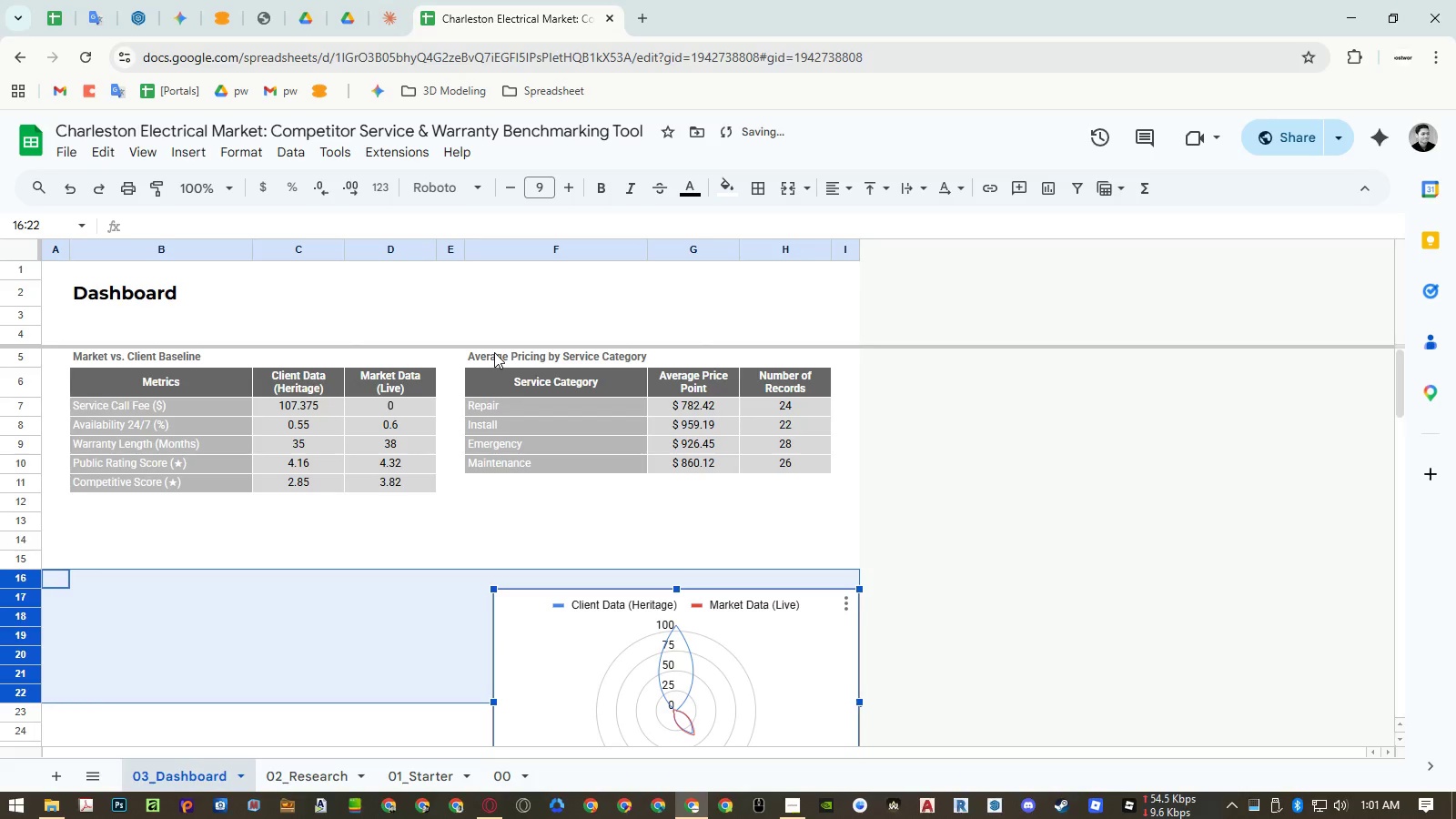 
left_click_drag(start_coordinate=[494, 352], to_coordinate=[775, 466])
 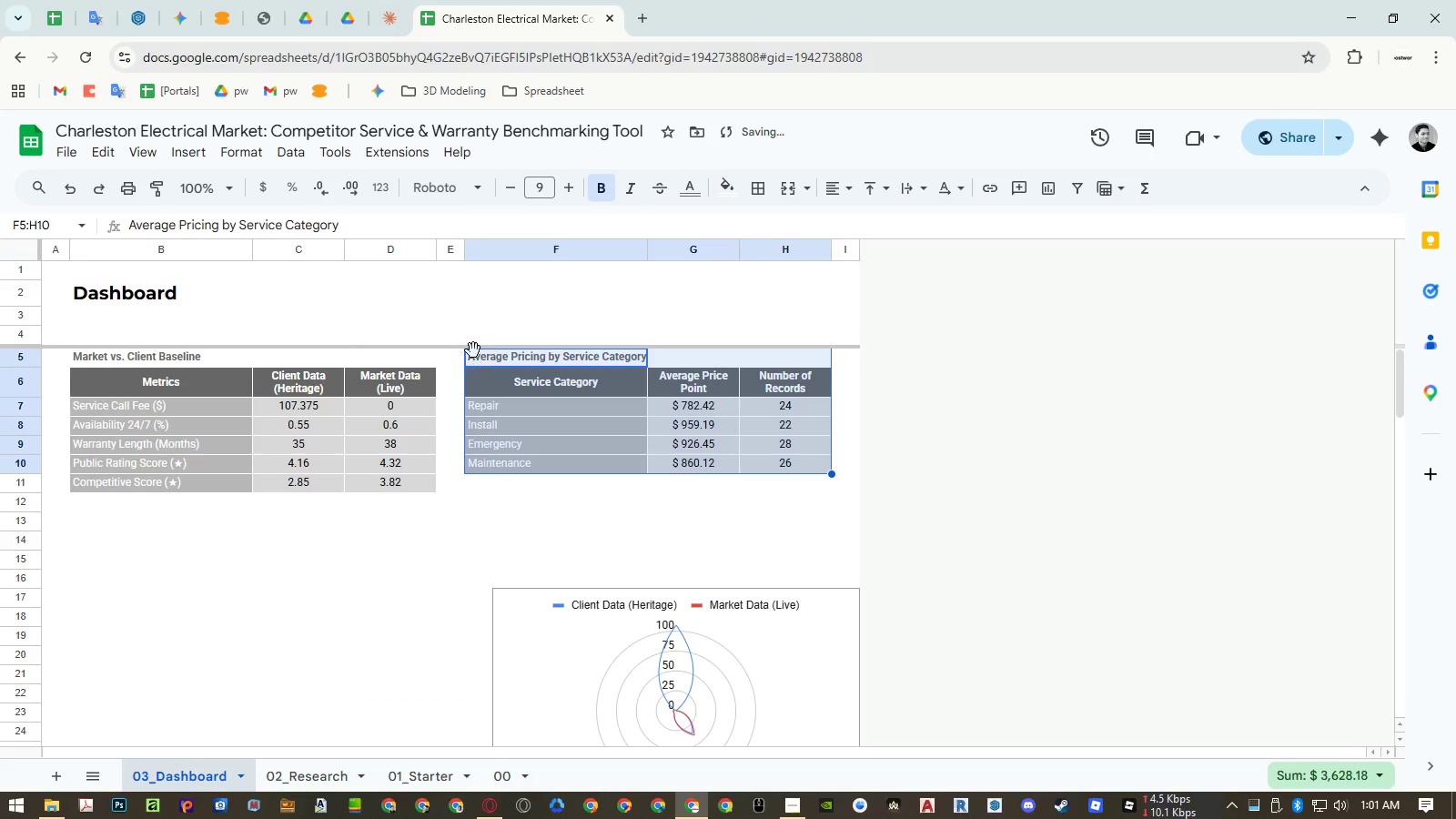 
left_click_drag(start_coordinate=[474, 349], to_coordinate=[143, 425])
 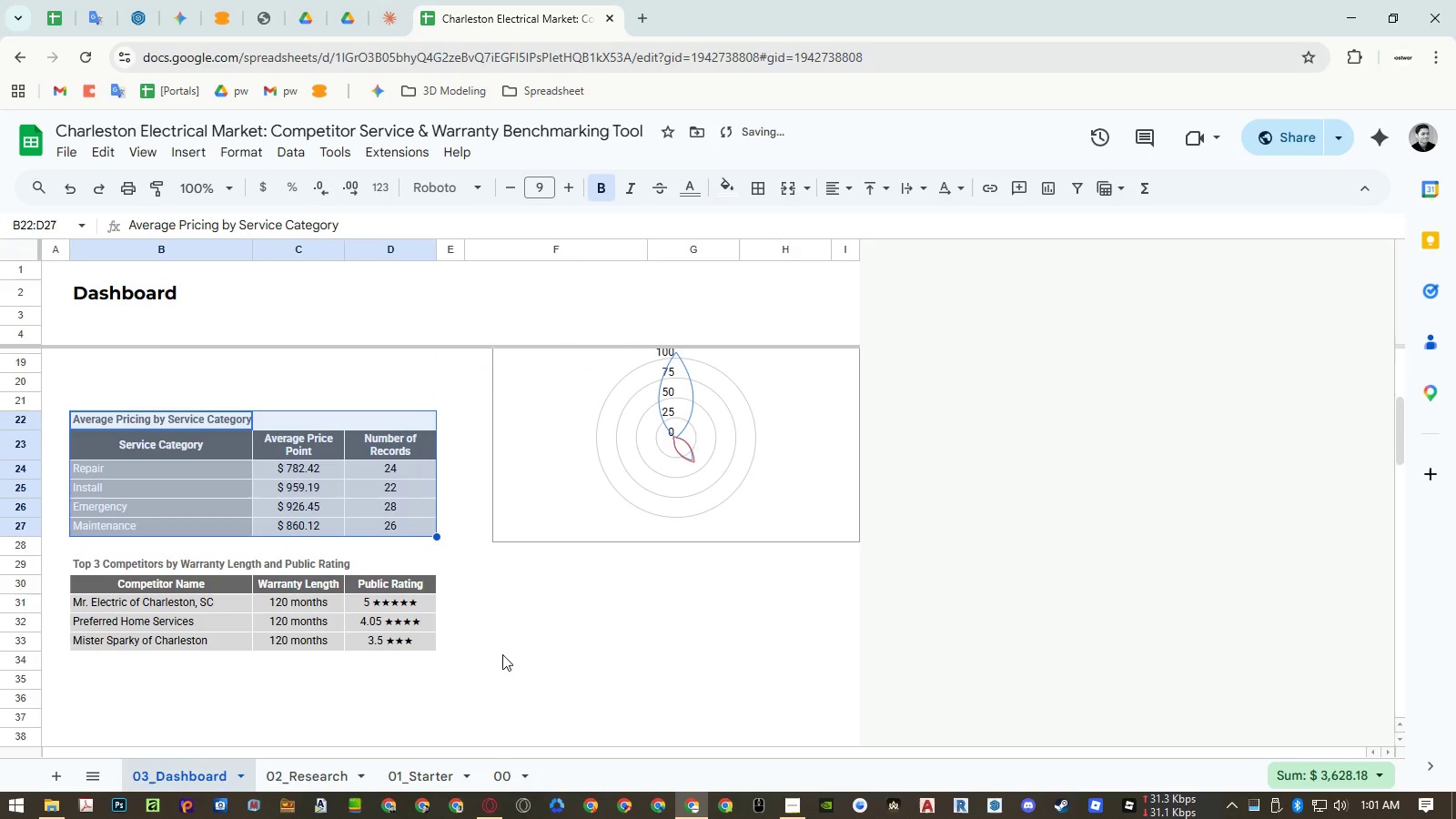 
scroll: coordinate [116, 637], scroll_direction: down, amount: 3.0
 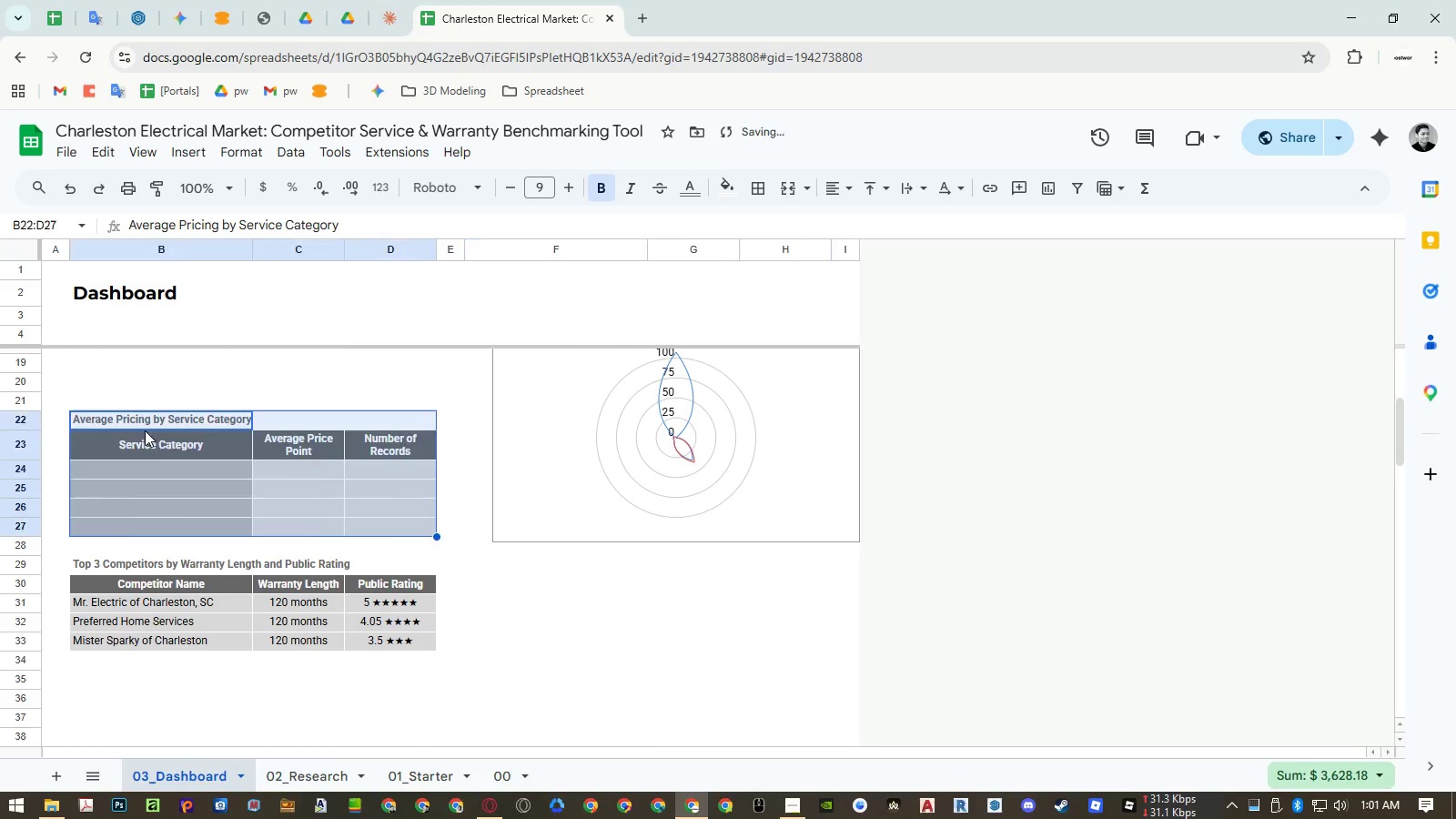 
left_click([566, 655])
 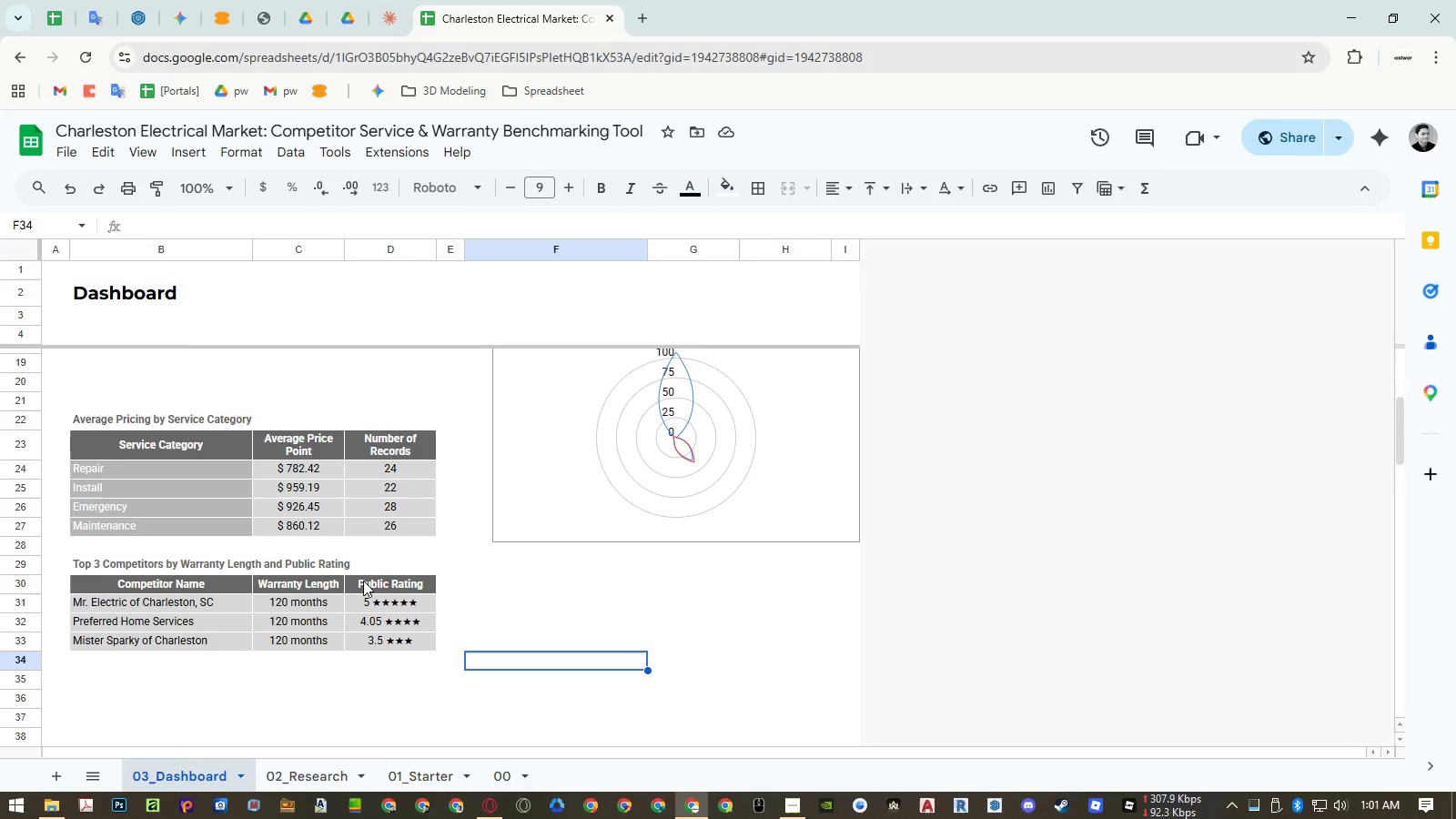 
wait(6.36)
 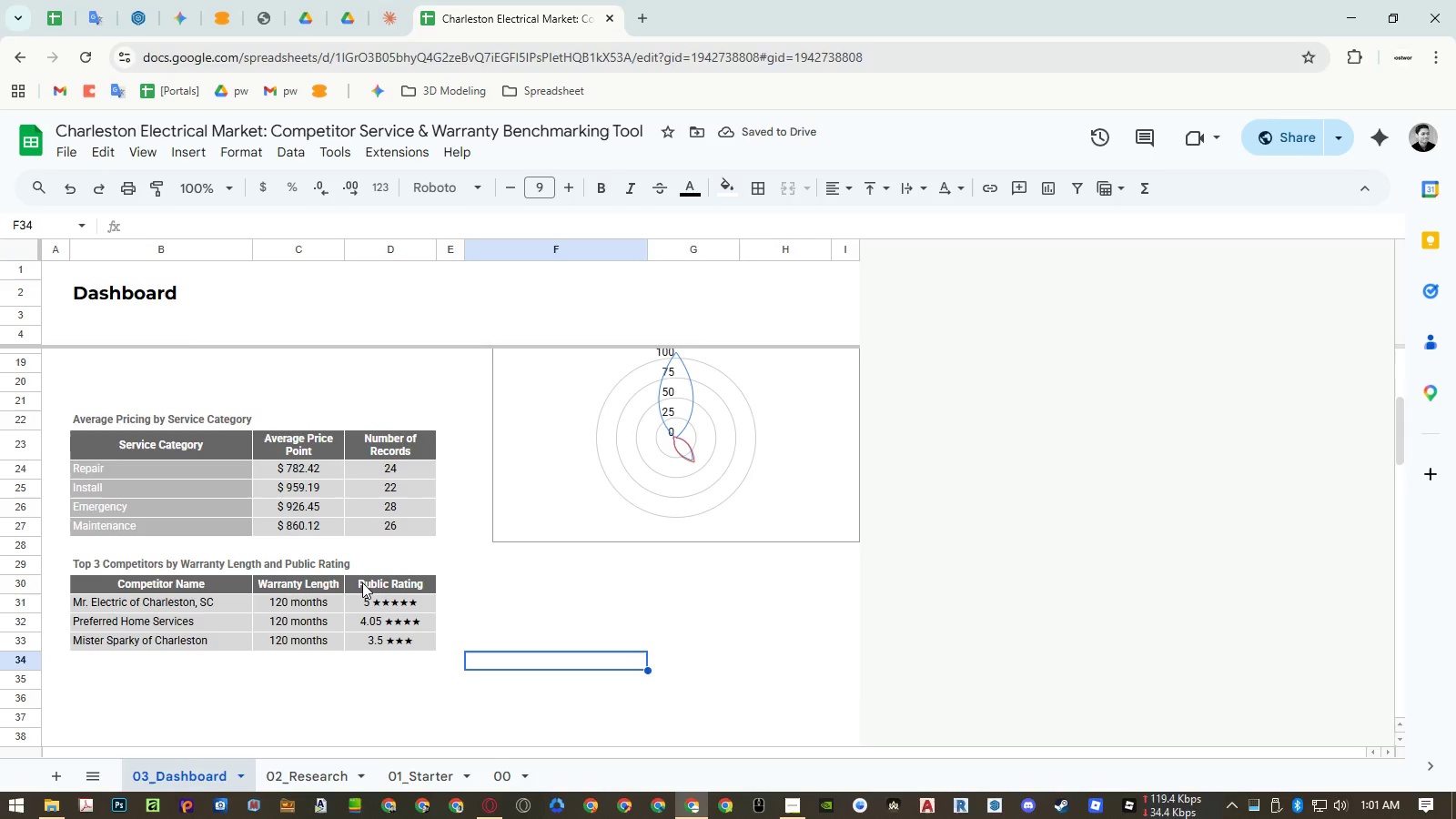 
scroll: coordinate [513, 534], scroll_direction: up, amount: 5.0
 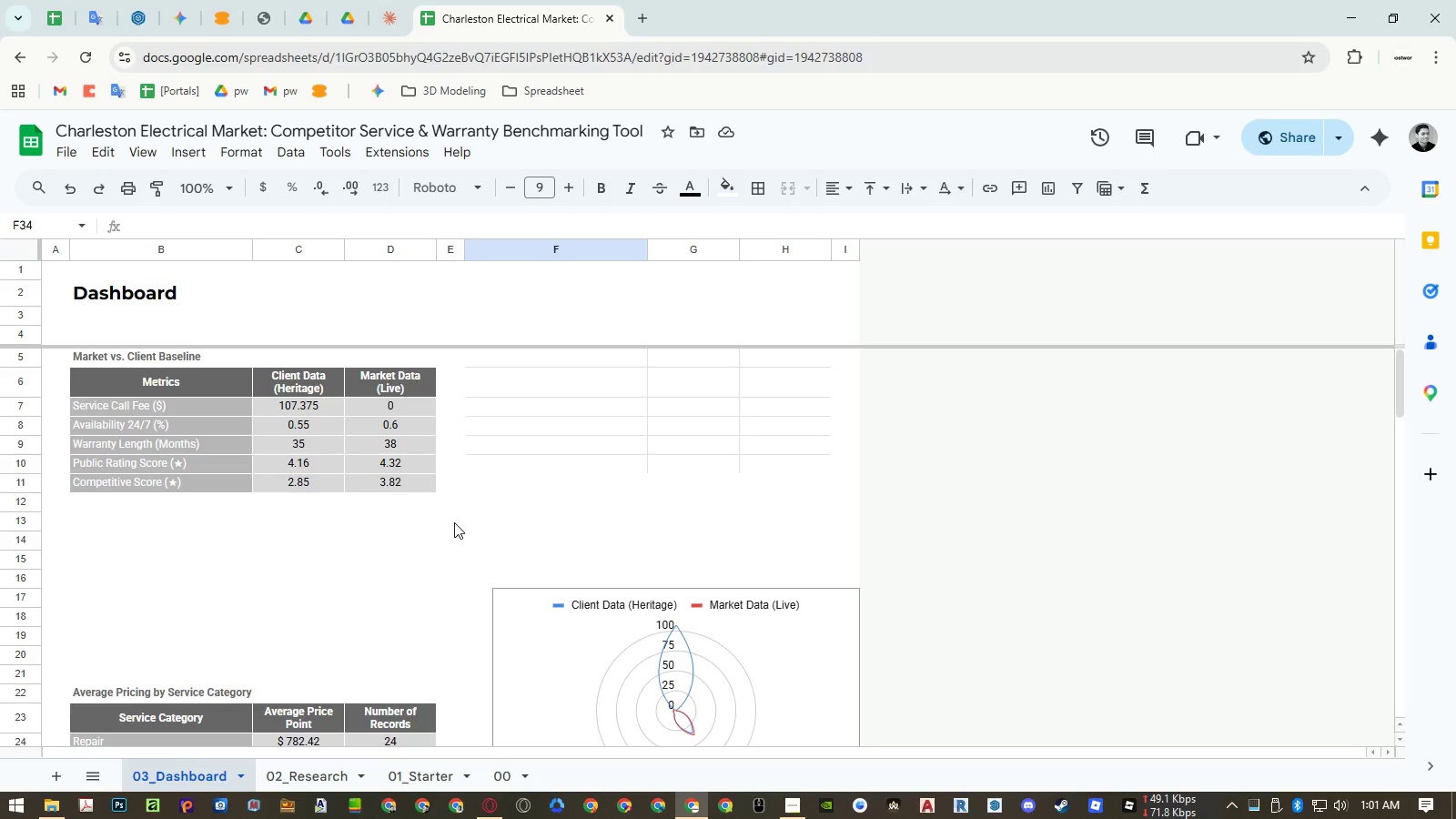 
left_click_drag(start_coordinate=[450, 357], to_coordinate=[449, 500])
 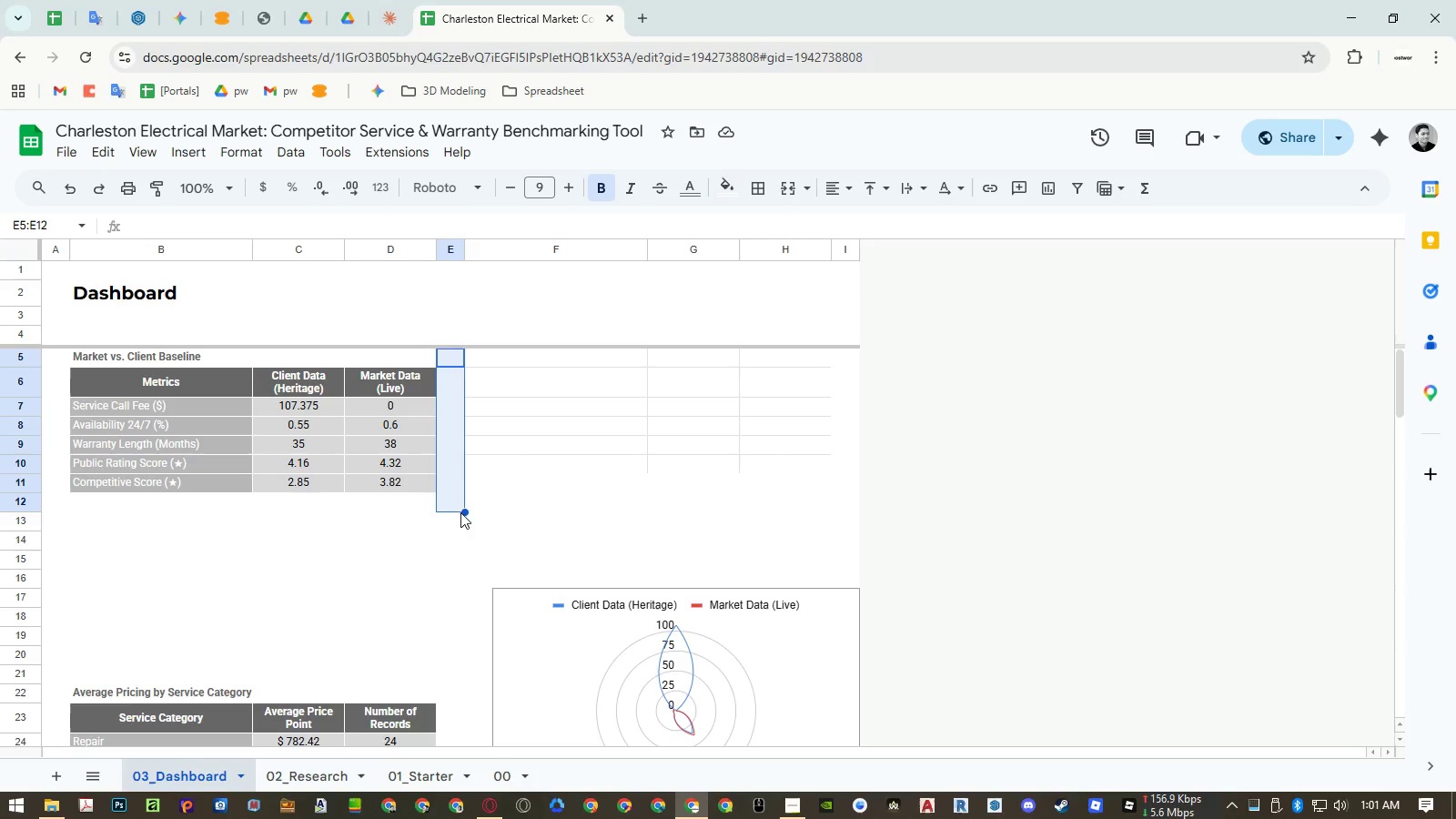 
key(Control+ControlLeft)
 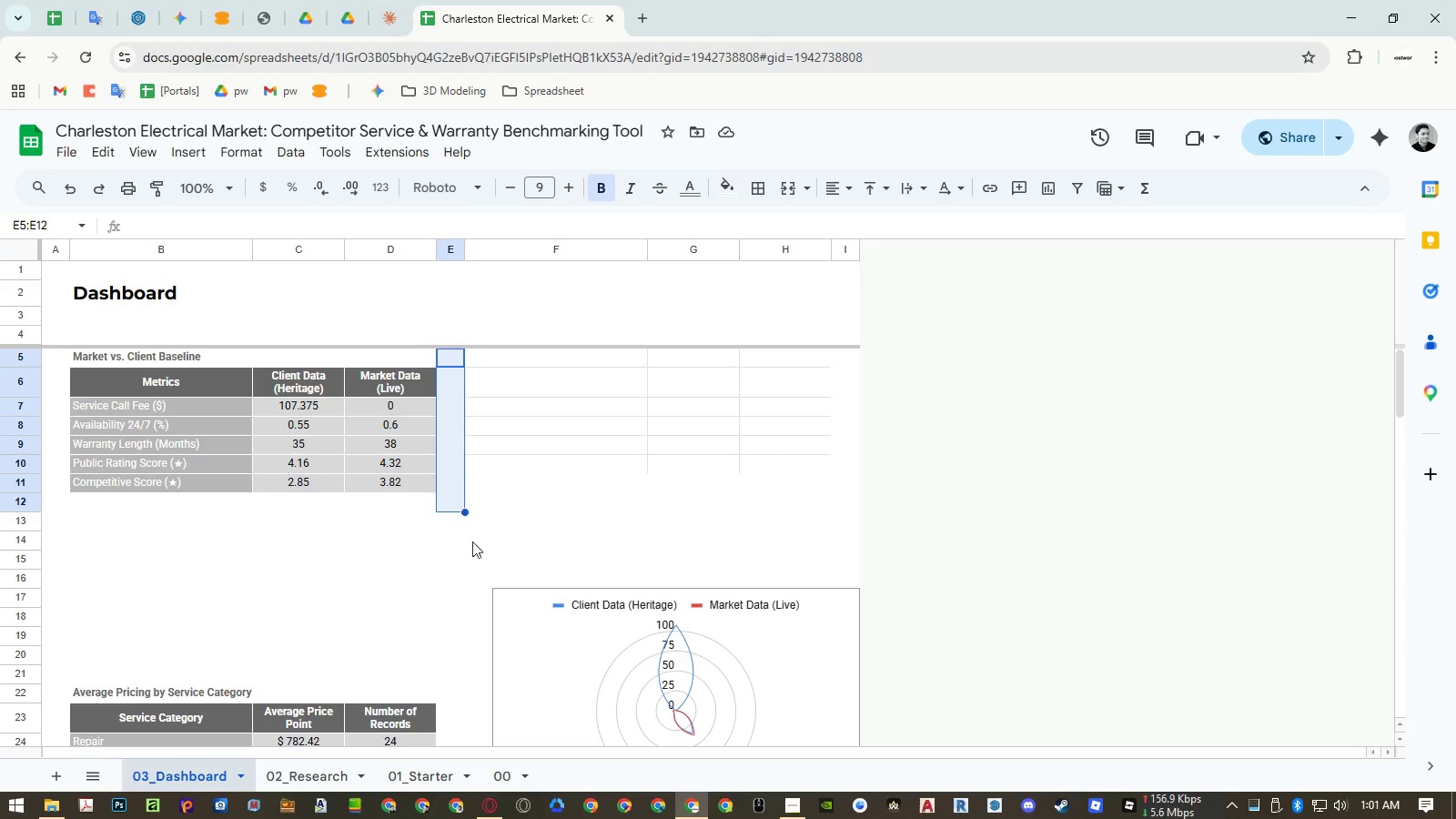 
key(Control+C)
 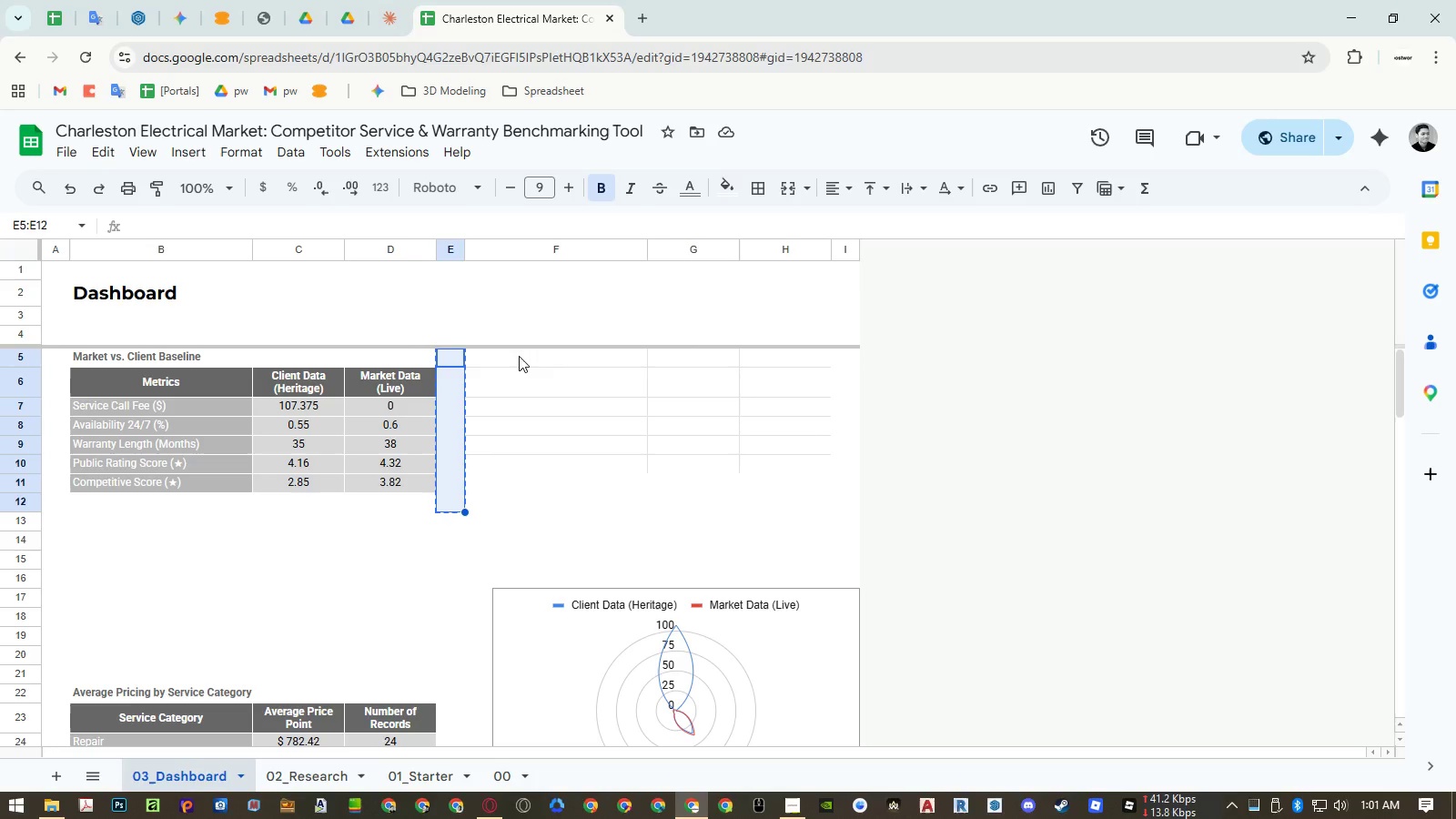 
left_click_drag(start_coordinate=[519, 356], to_coordinate=[755, 366])
 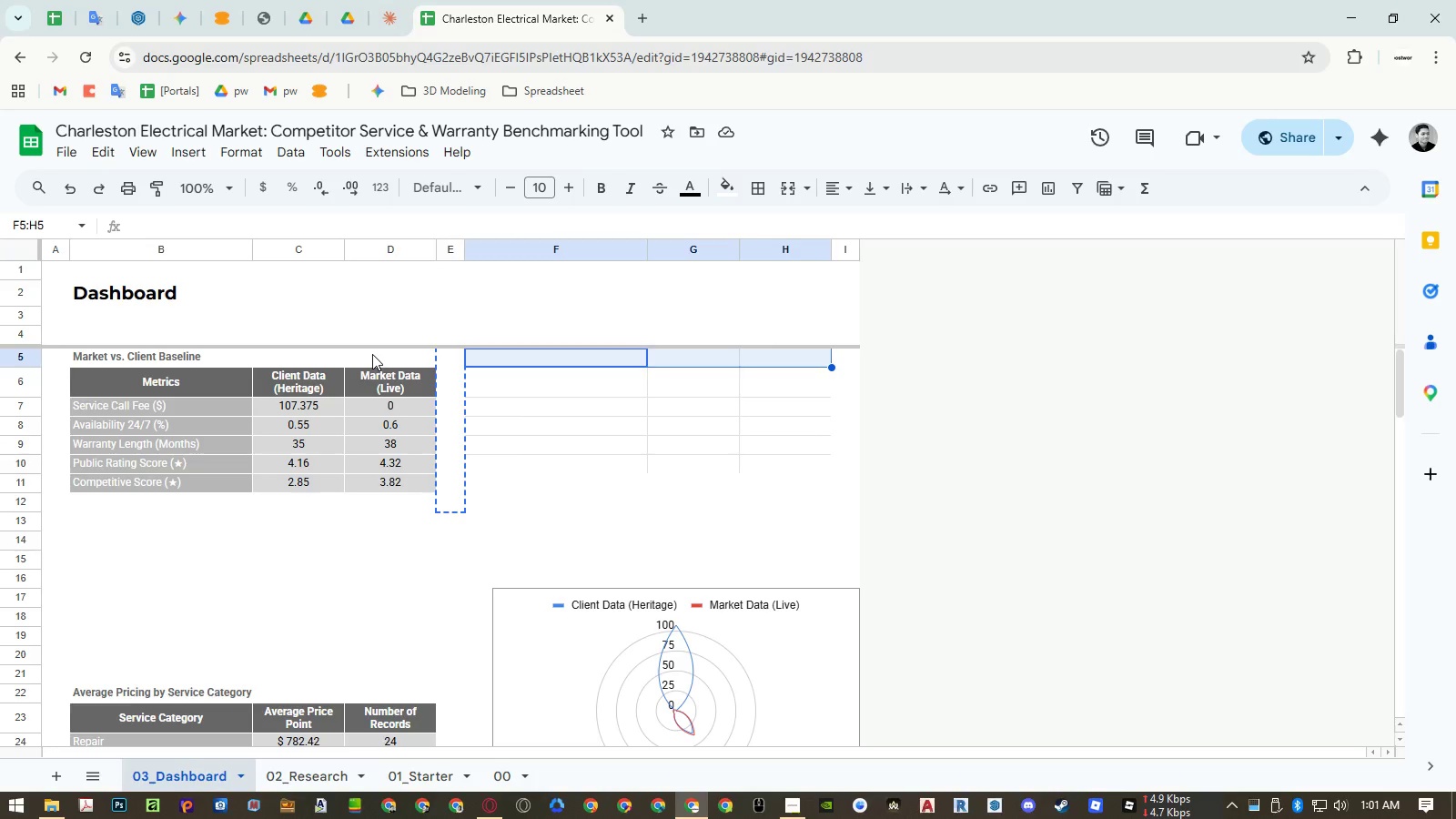 
left_click_drag(start_coordinate=[372, 354], to_coordinate=[385, 519])
 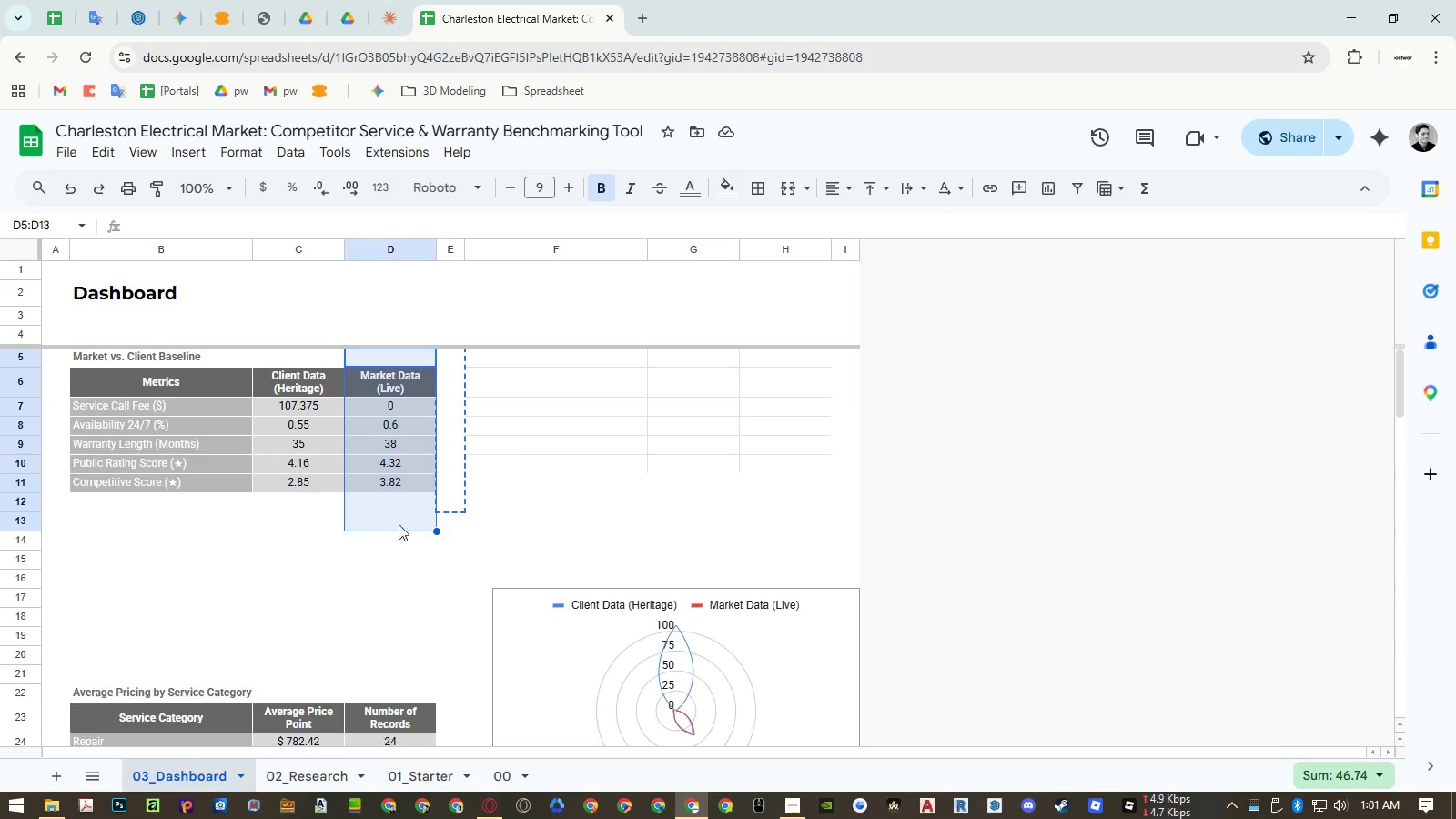 
key(Control+ControlLeft)
 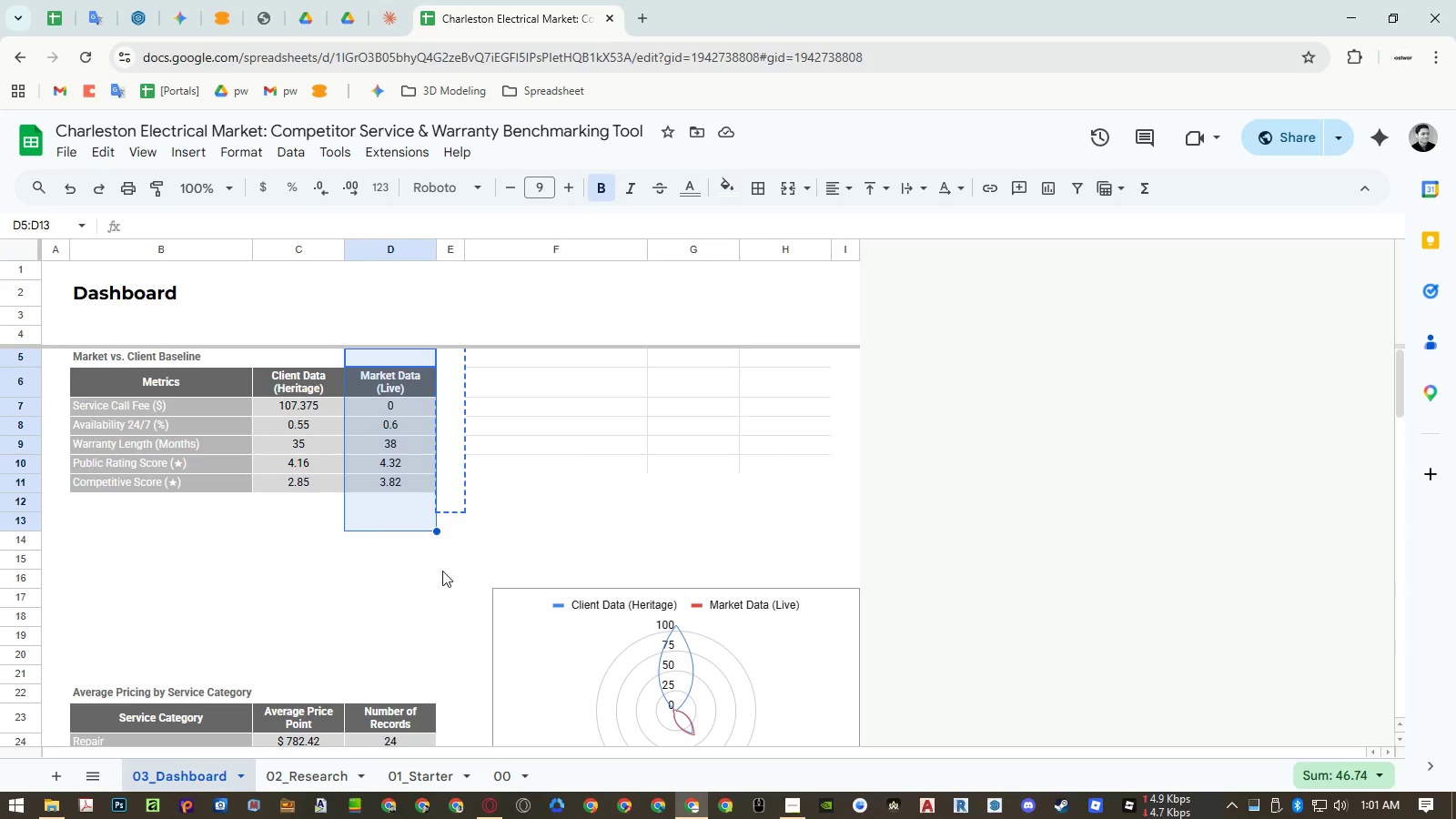 
key(Control+C)
 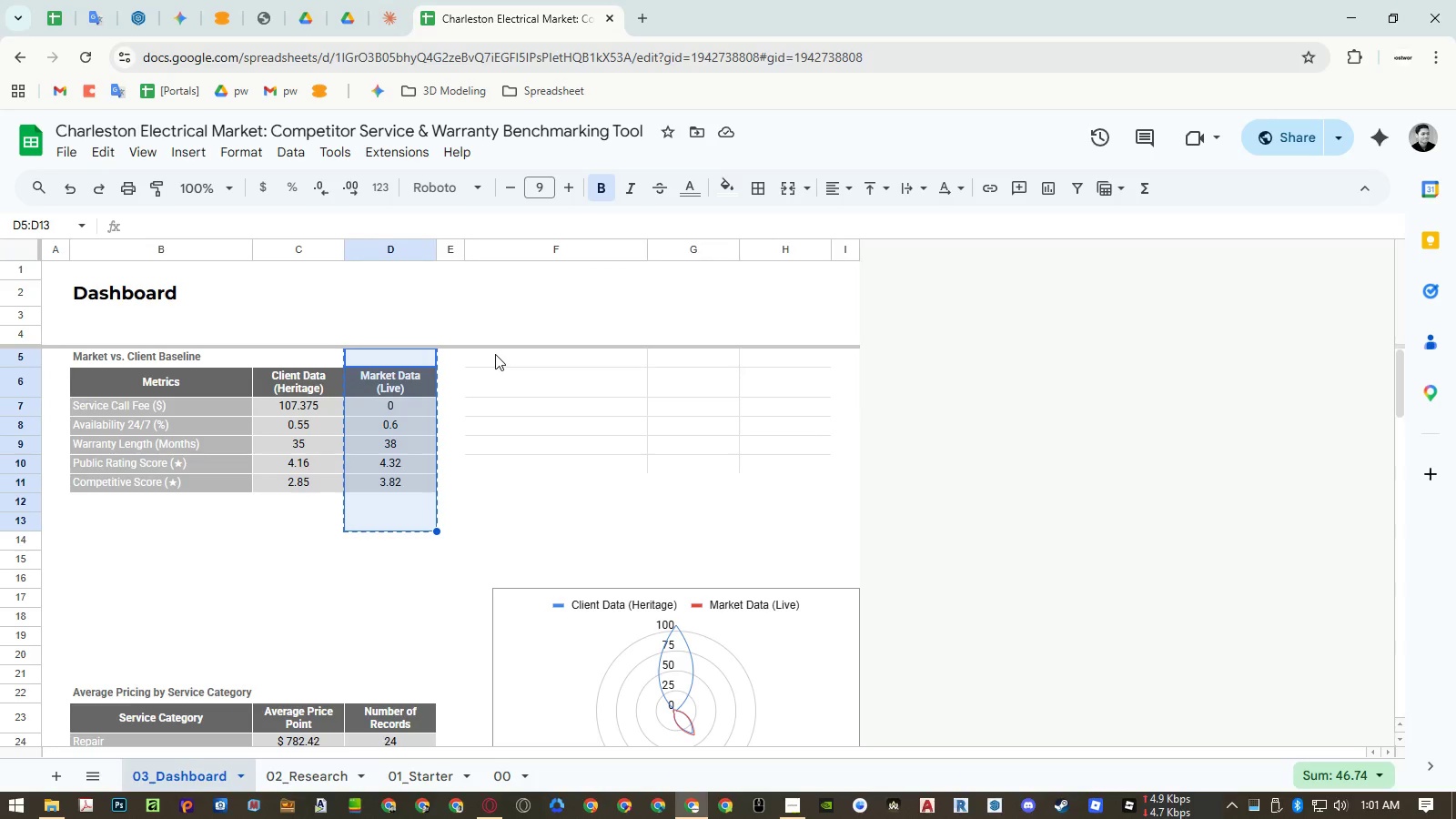 
left_click_drag(start_coordinate=[496, 354], to_coordinate=[758, 368])
 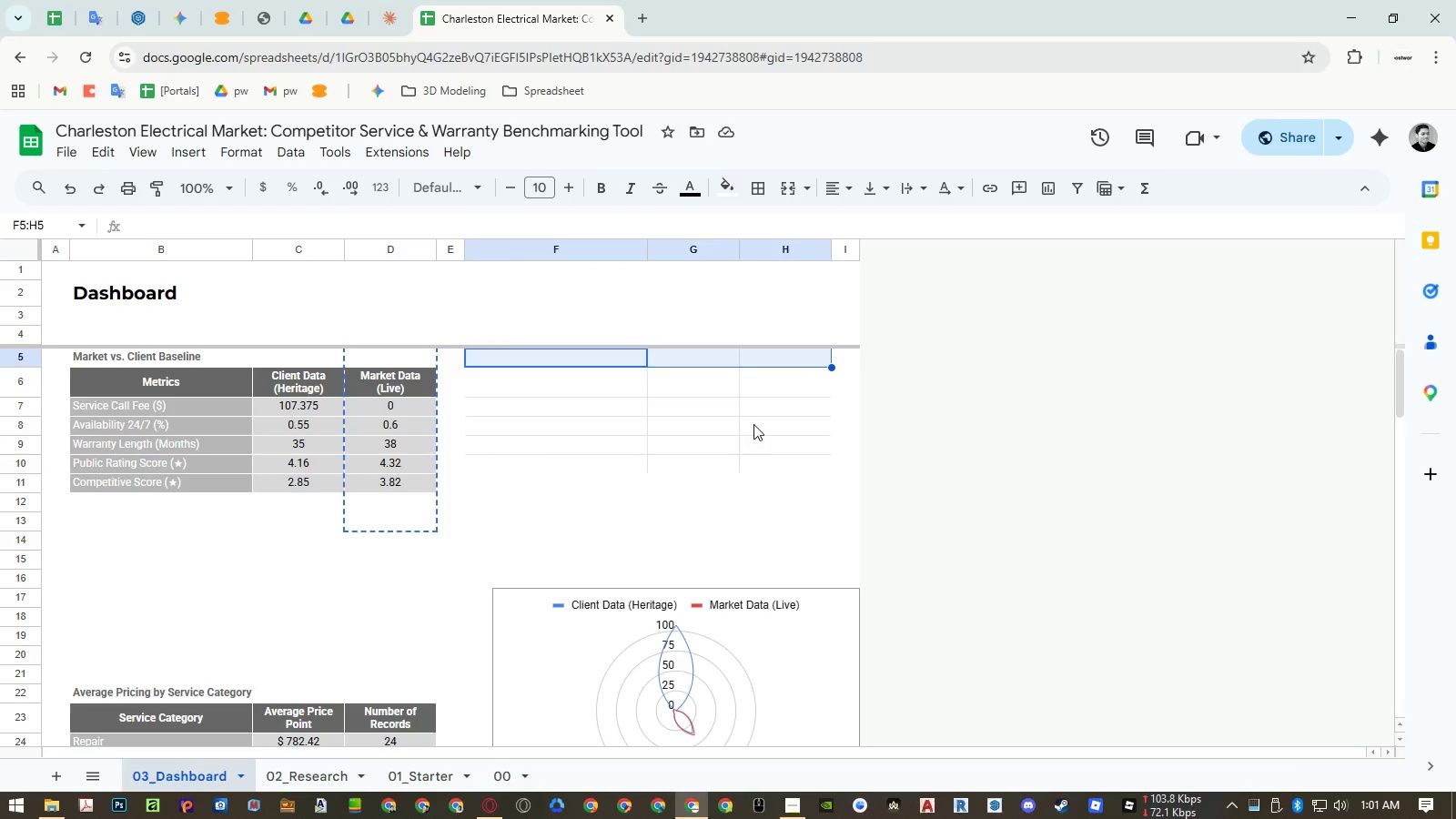 
key(Control+ControlLeft)
 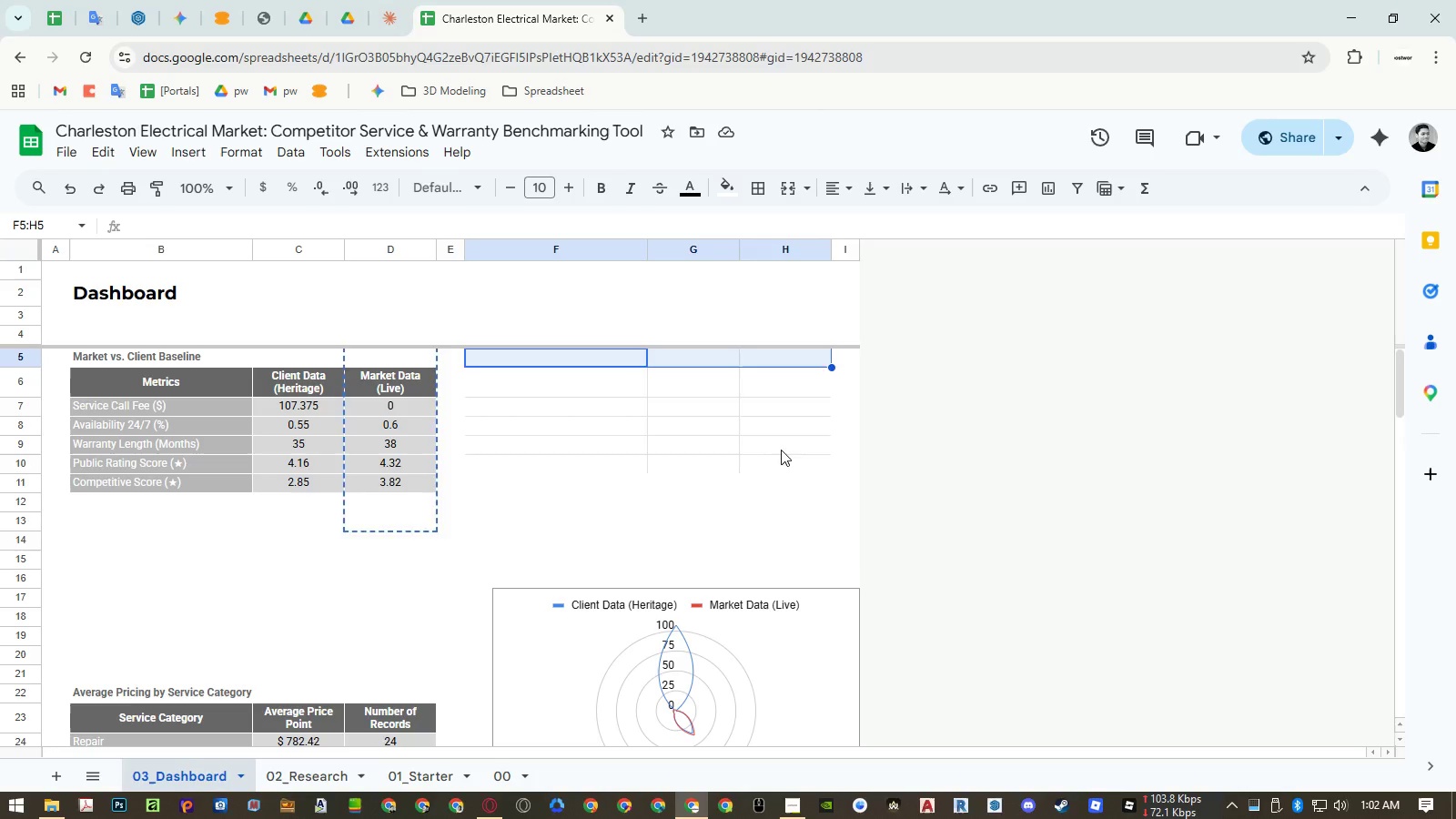 
key(Control+V)
 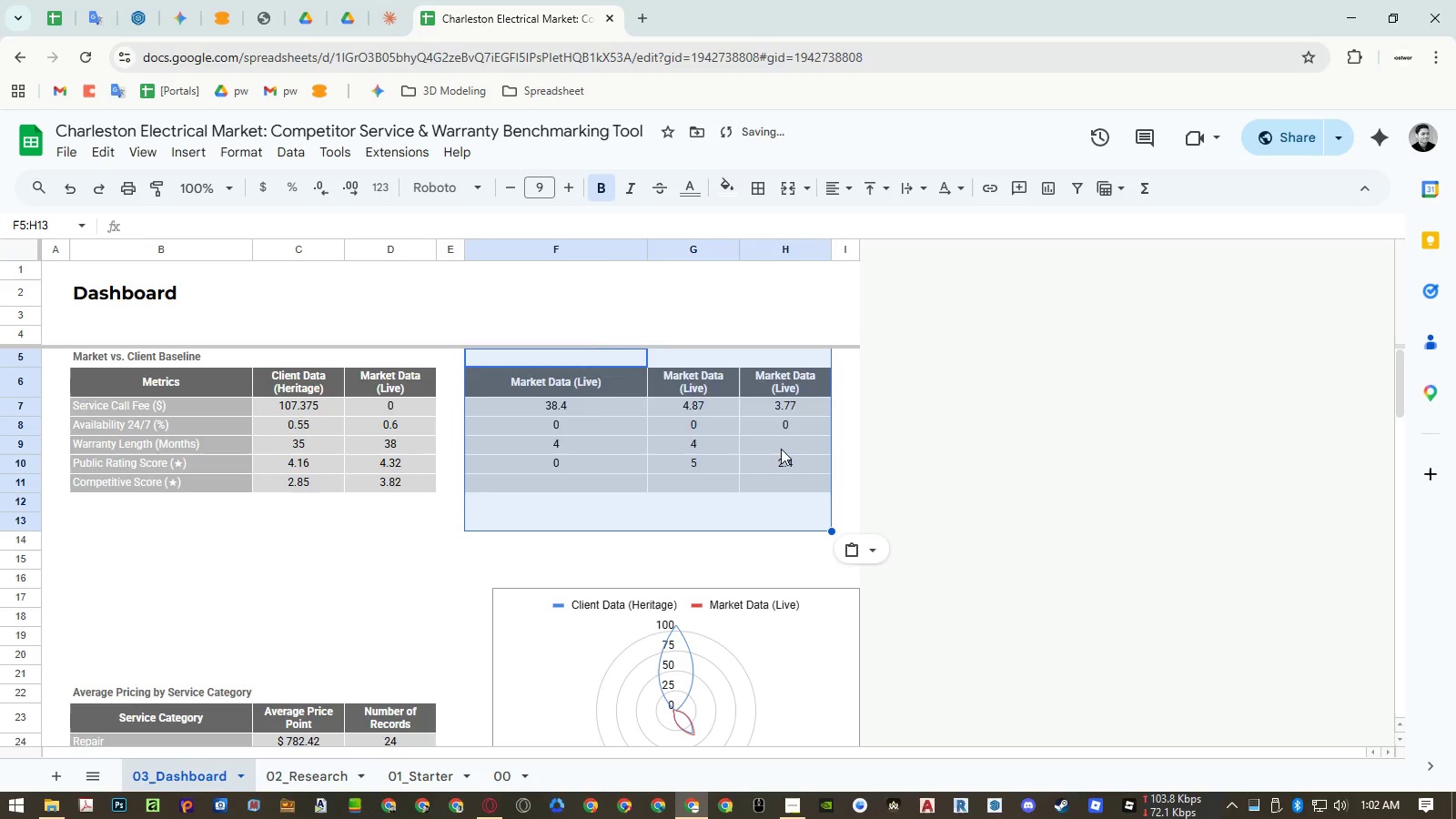 
key(Delete)
 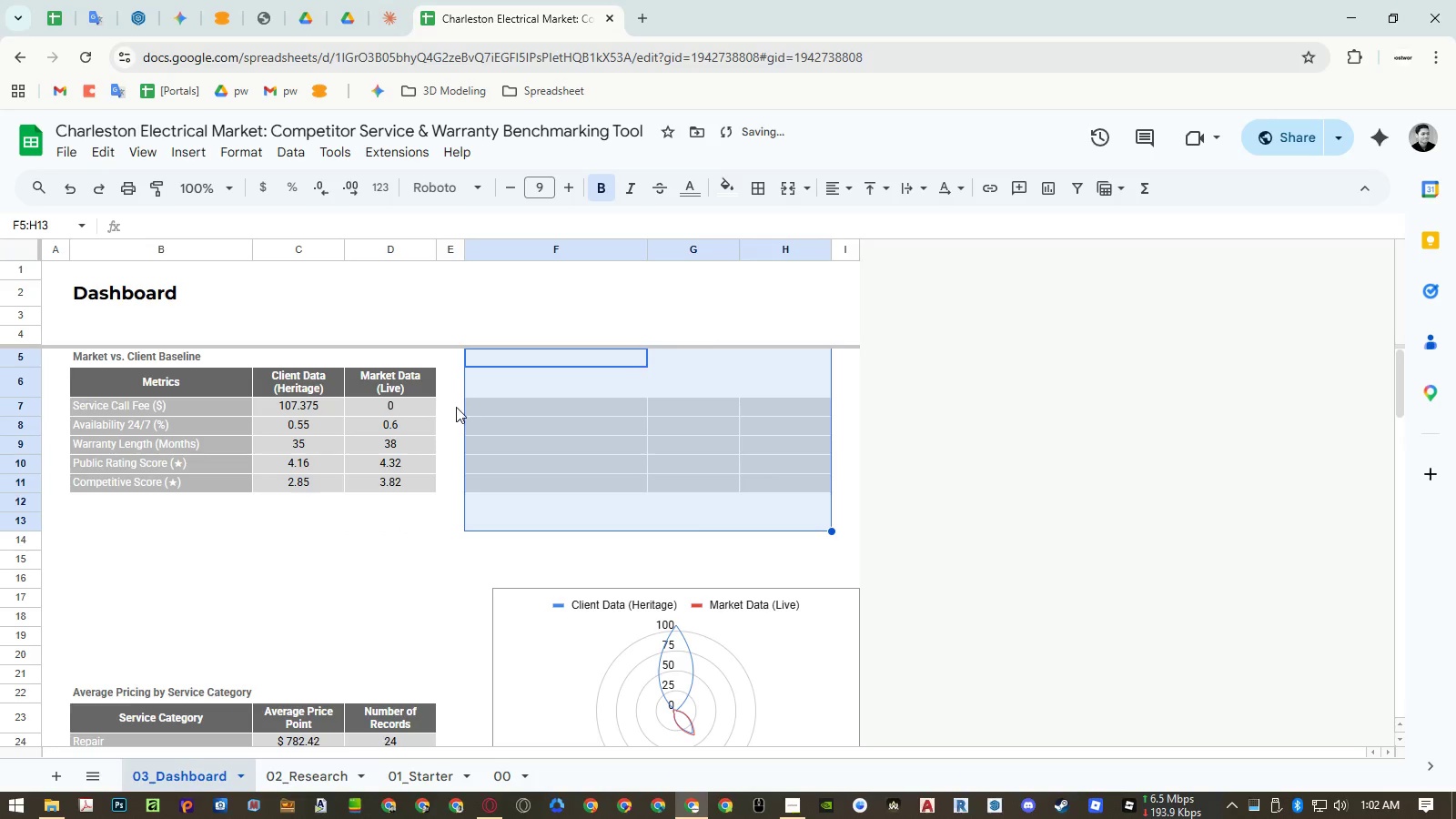 
left_click_drag(start_coordinate=[455, 394], to_coordinate=[447, 501])
 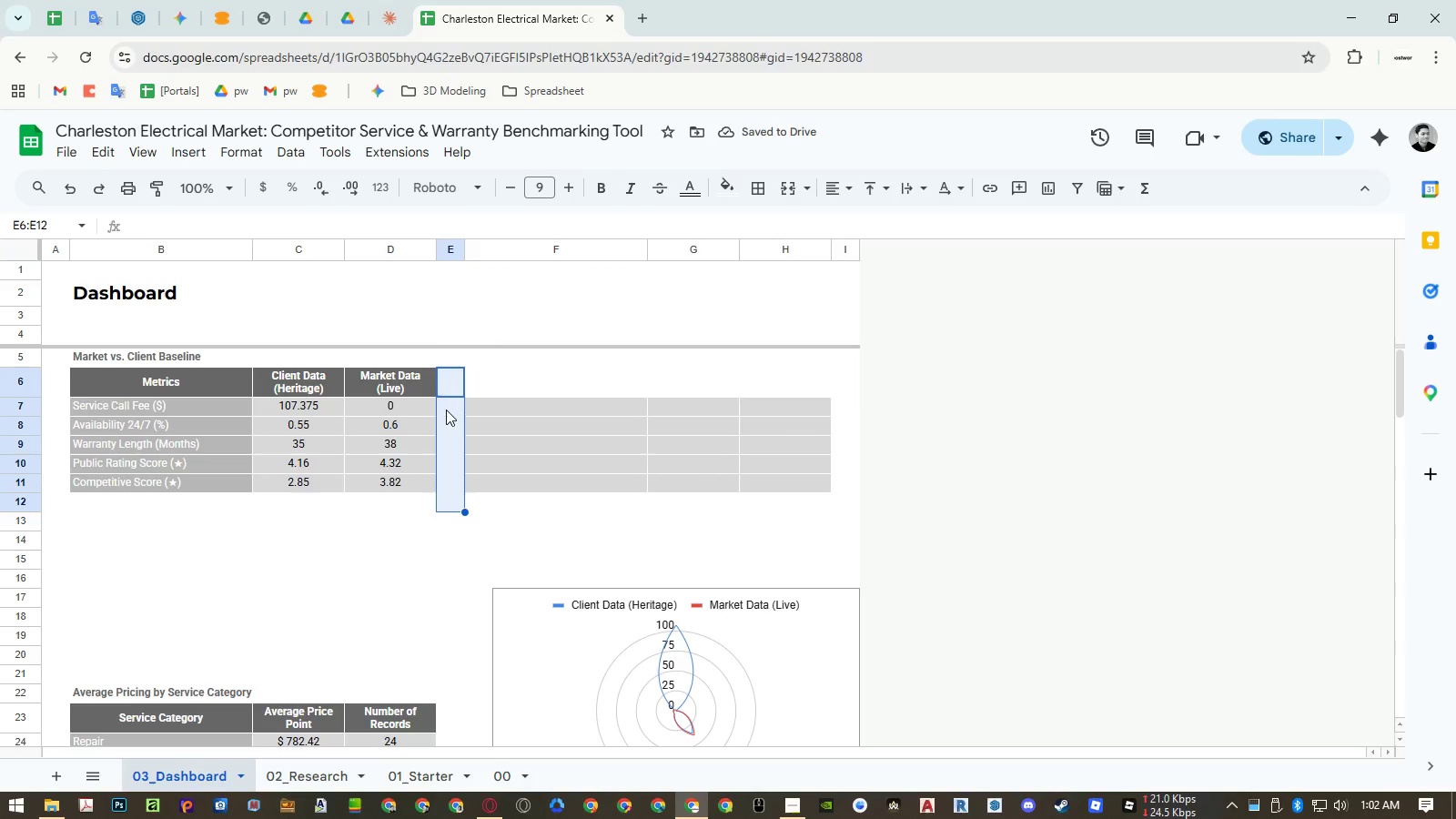 
left_click_drag(start_coordinate=[446, 410], to_coordinate=[447, 515])
 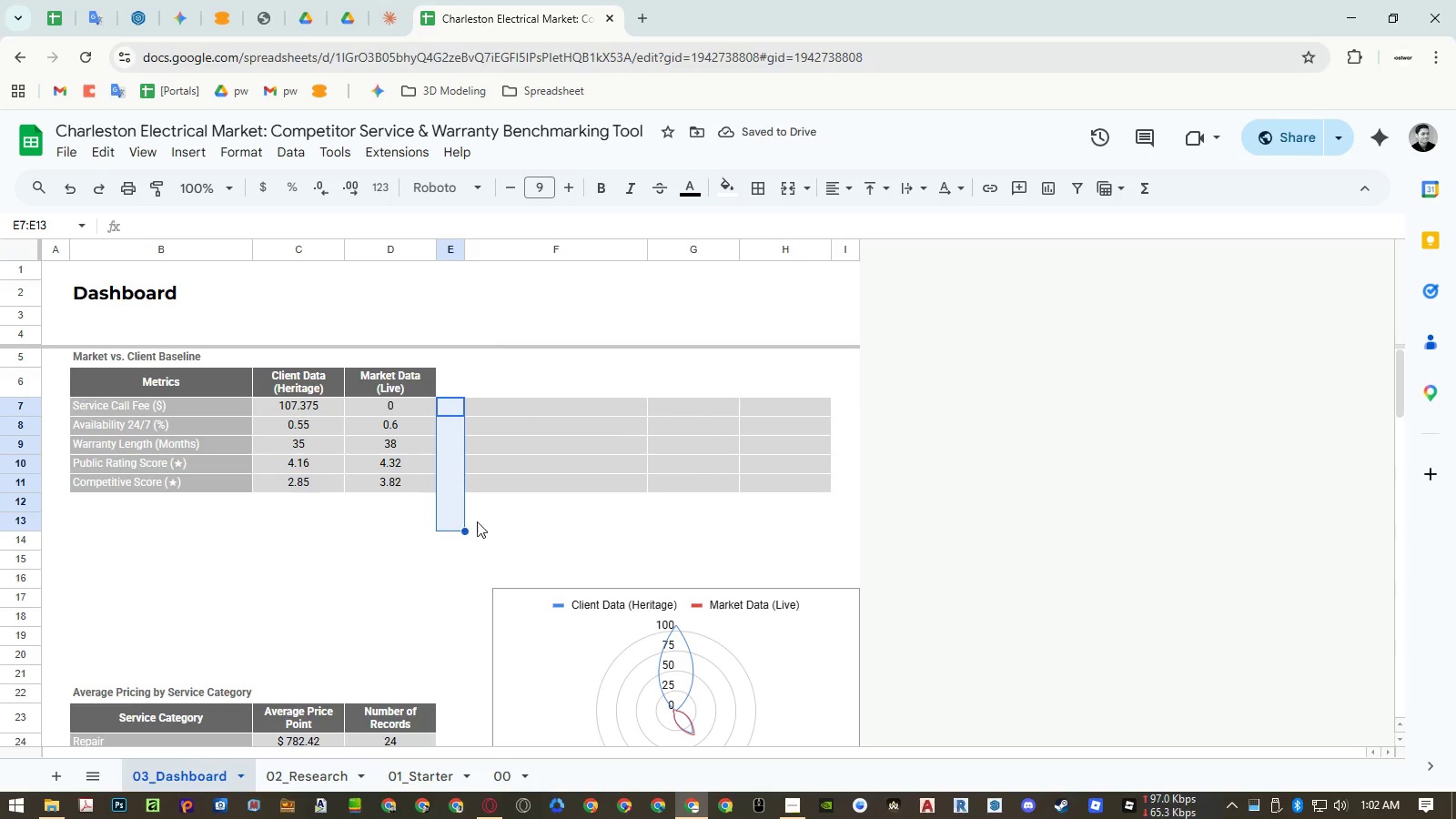 
key(Control+ControlLeft)
 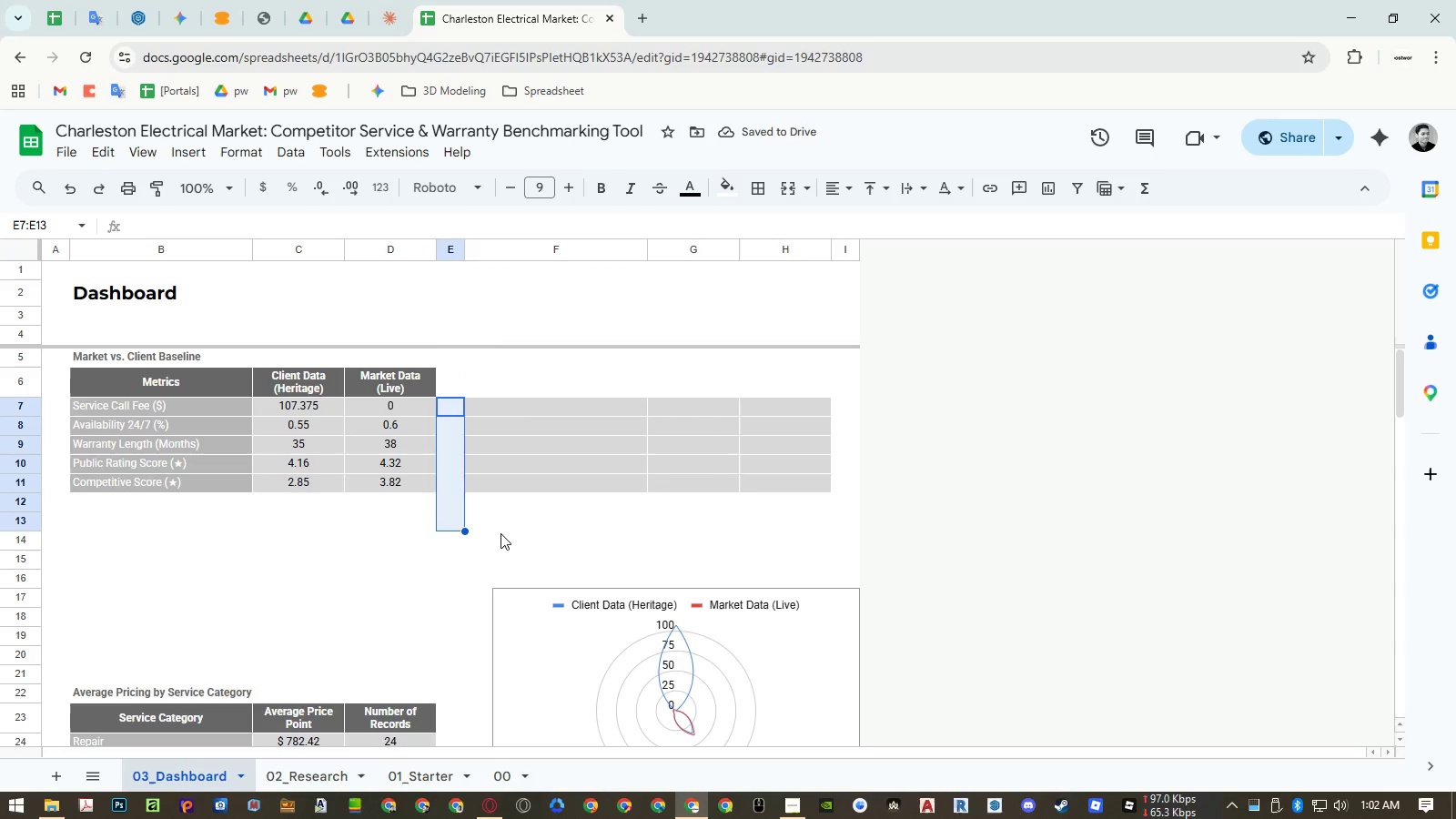 
key(Control+C)
 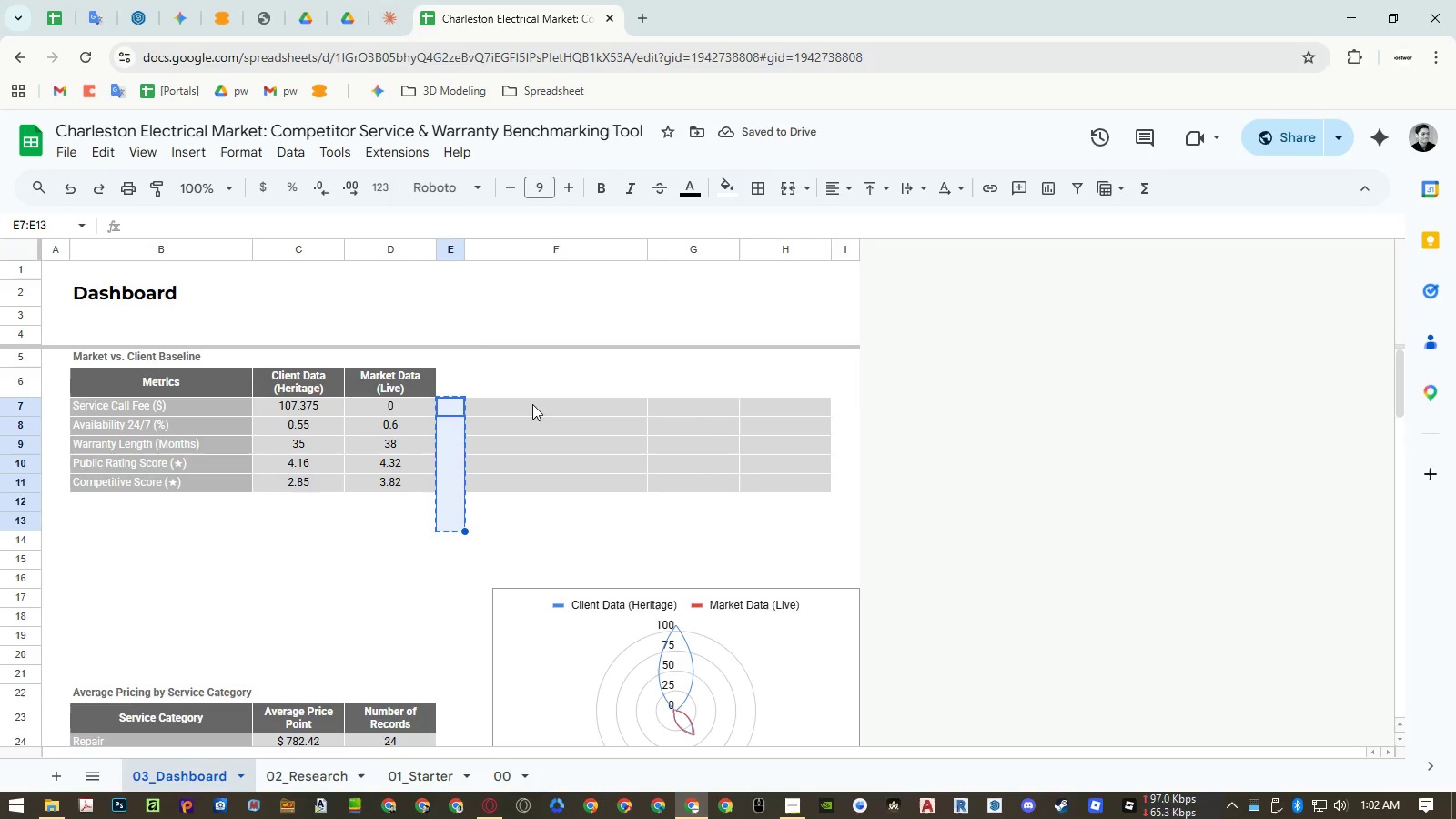 
left_click_drag(start_coordinate=[532, 404], to_coordinate=[753, 413])
 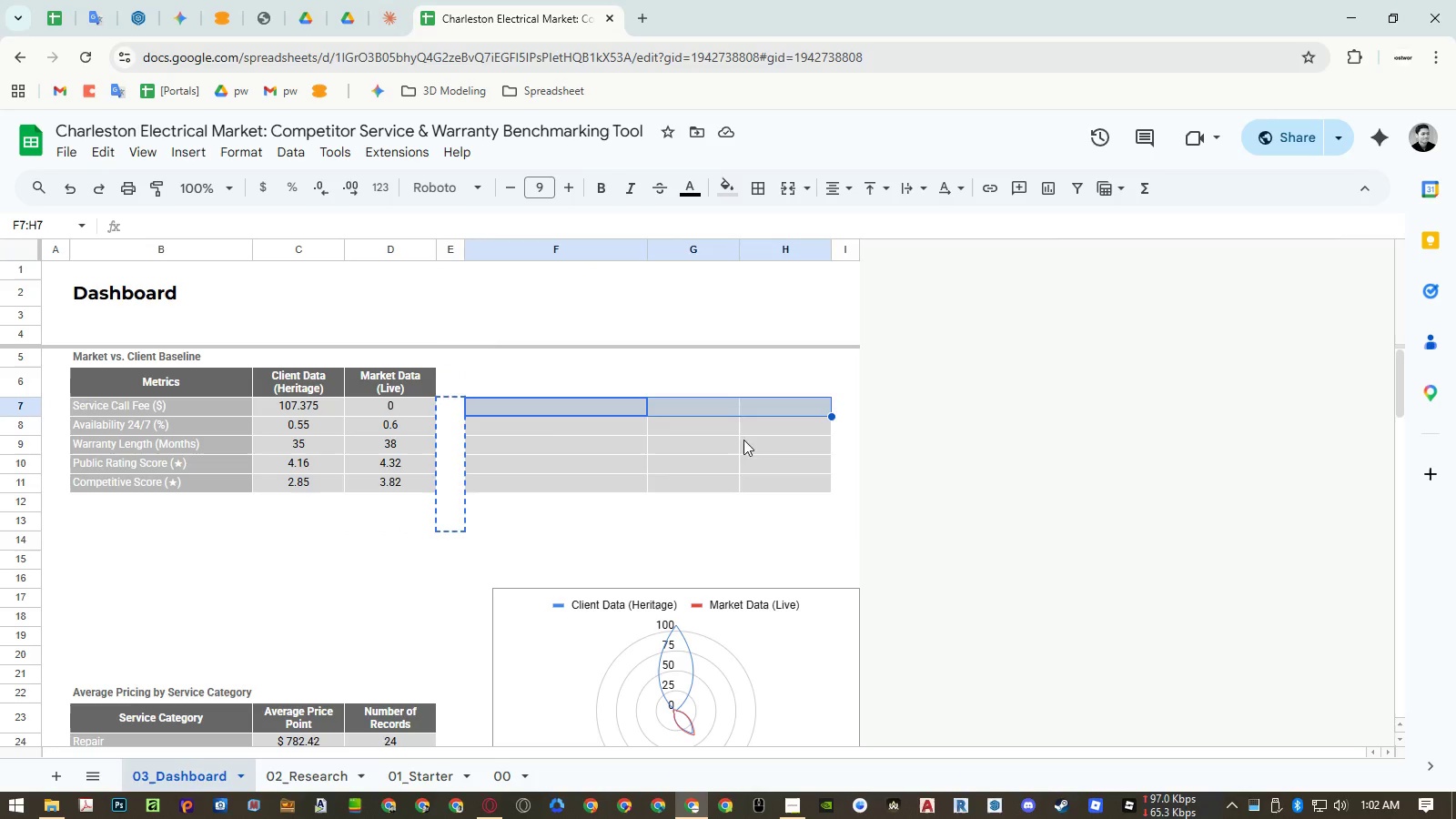 
key(Control+ControlLeft)
 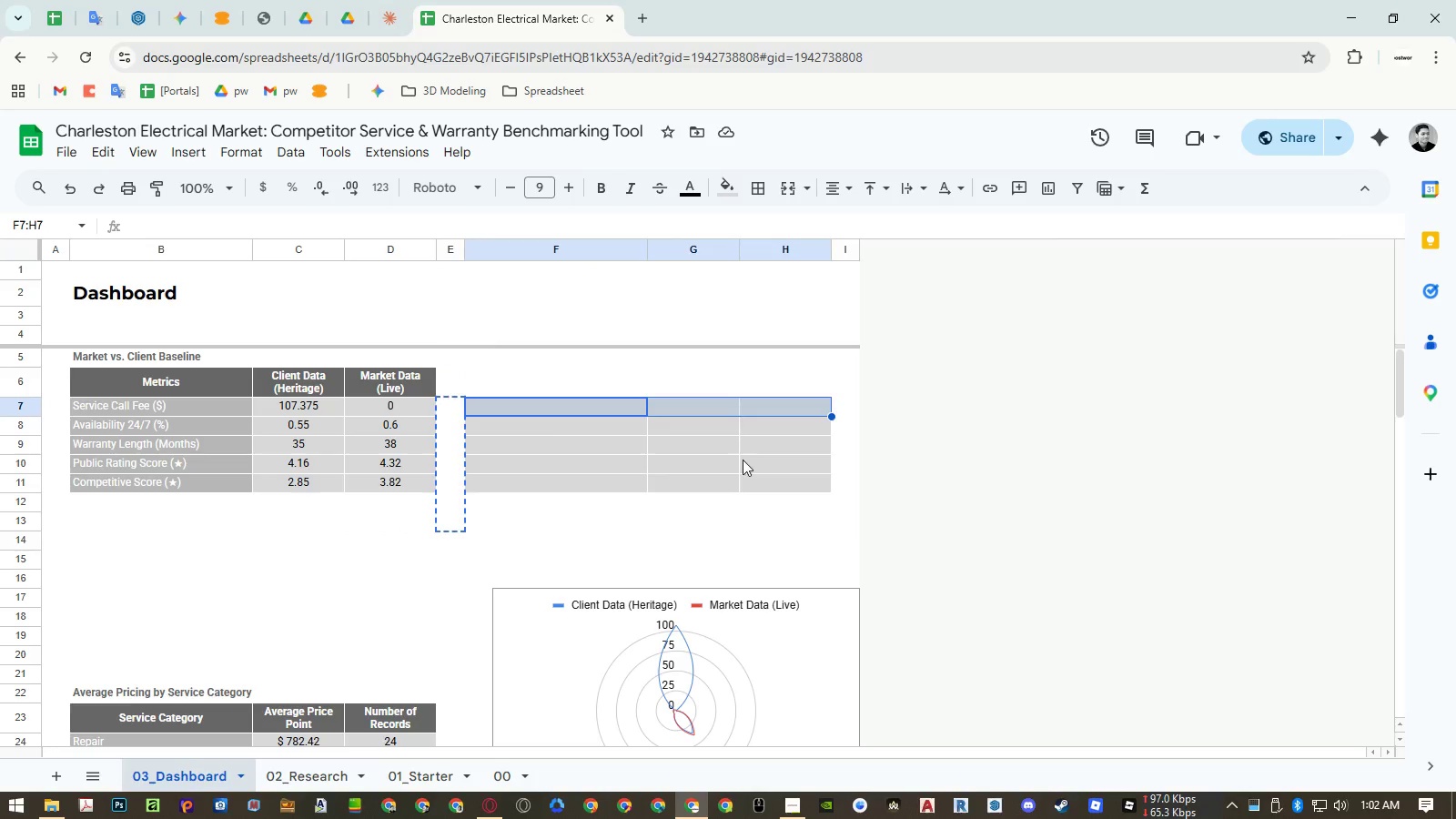 
key(Control+V)
 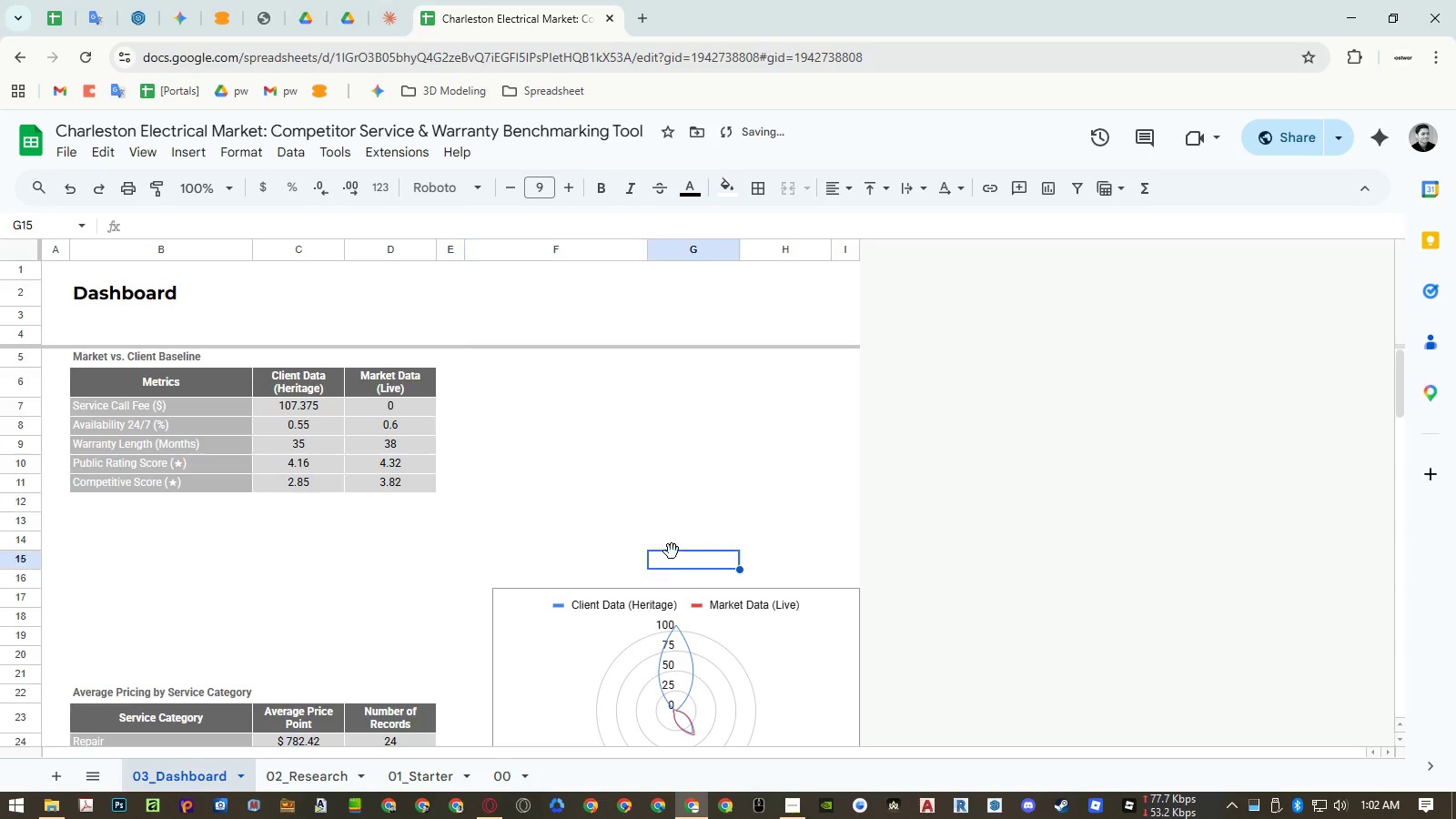 
double_click([634, 635])
 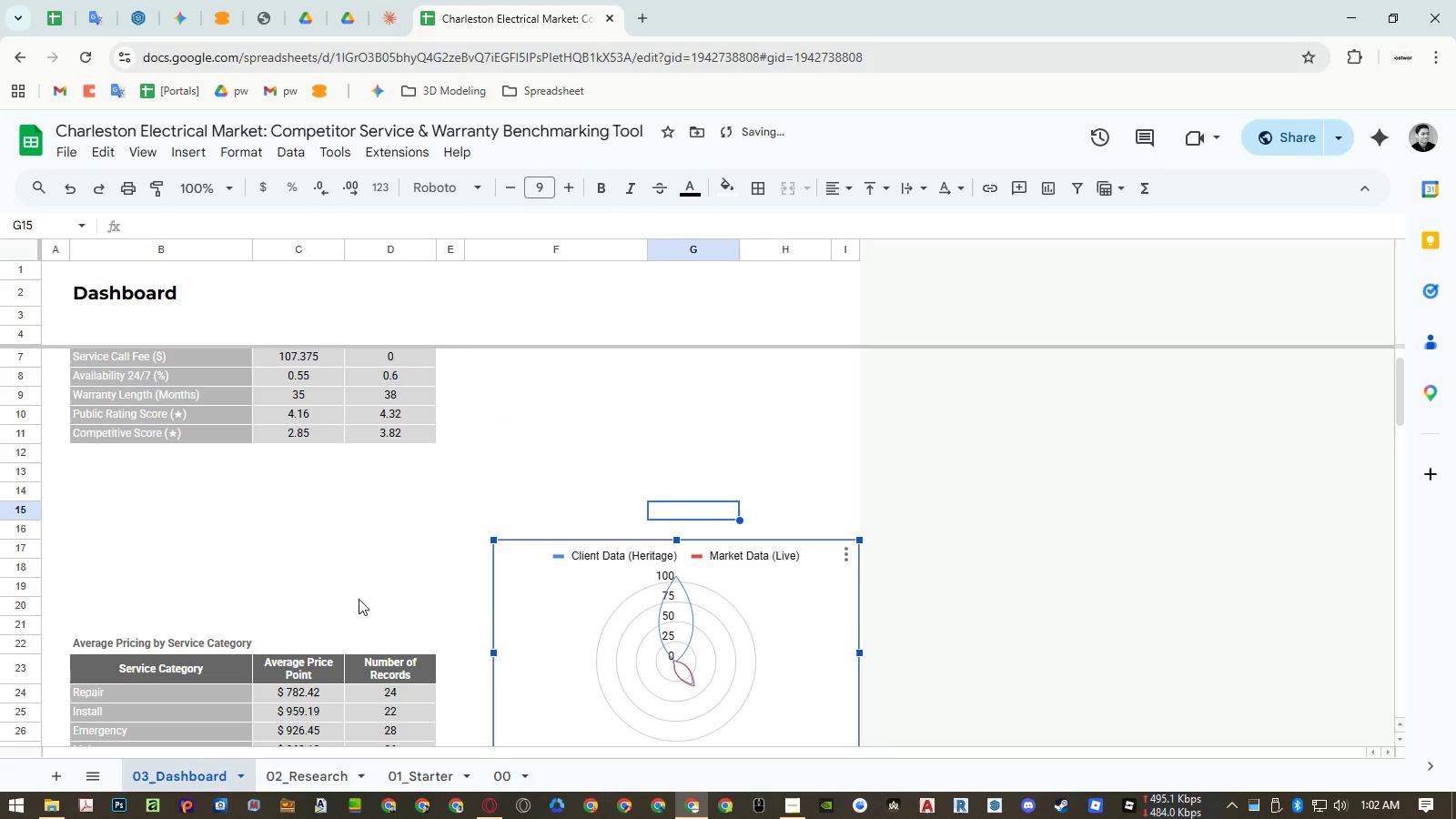 
scroll: coordinate [268, 556], scroll_direction: down, amount: 4.0
 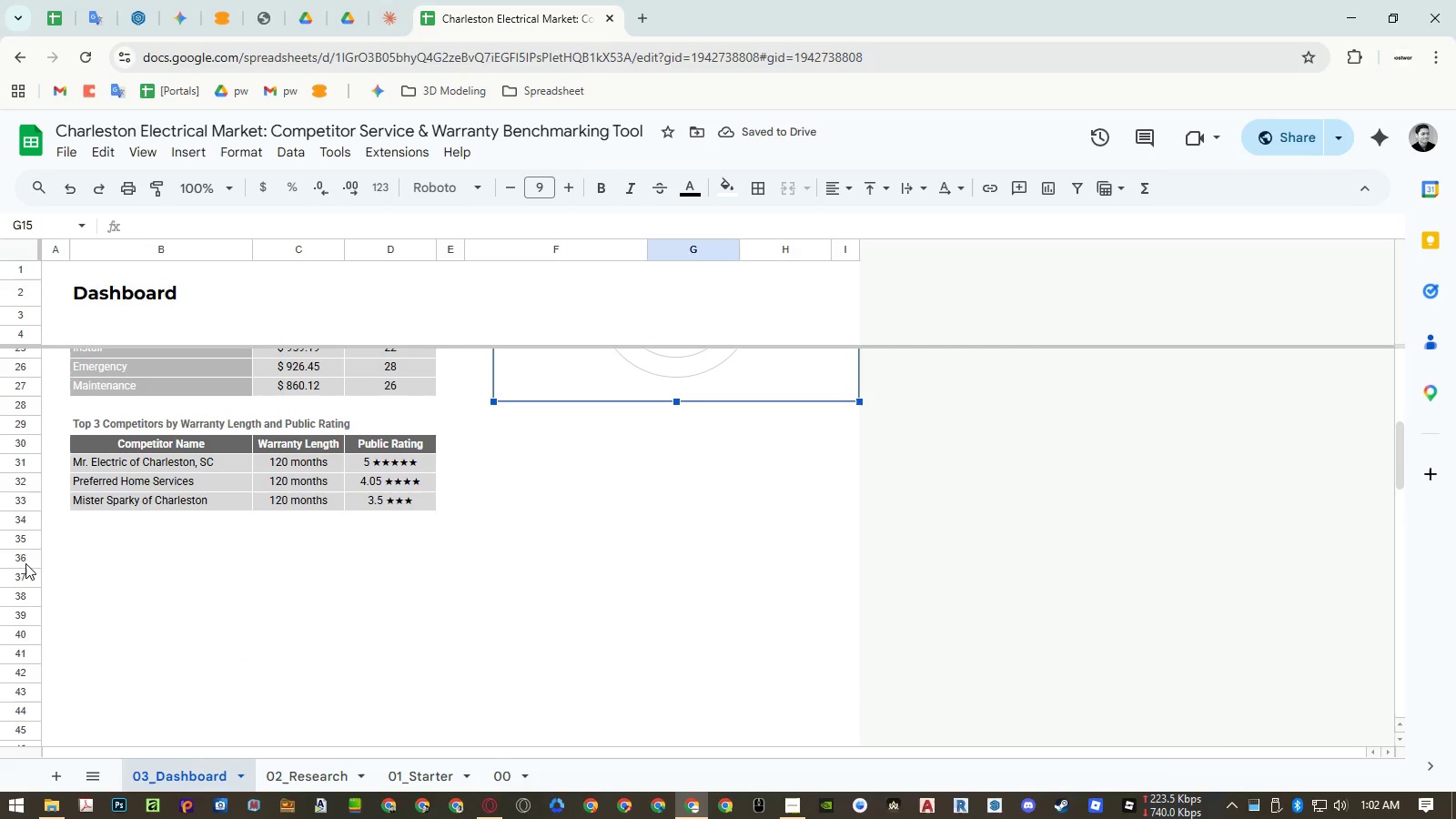 
left_click_drag(start_coordinate=[24, 563], to_coordinate=[19, 684])
 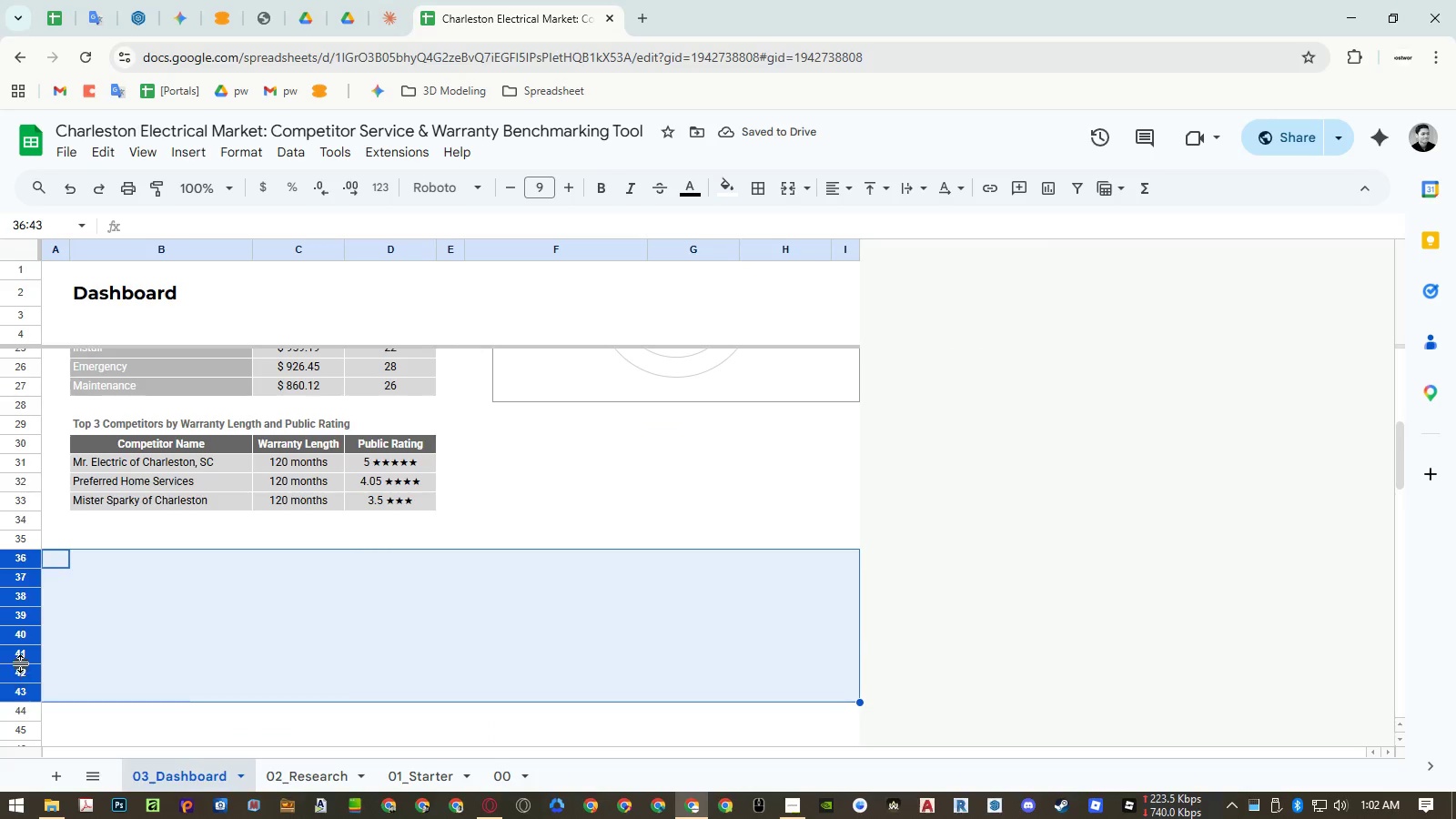 
scroll: coordinate [23, 659], scroll_direction: up, amount: 1.0
 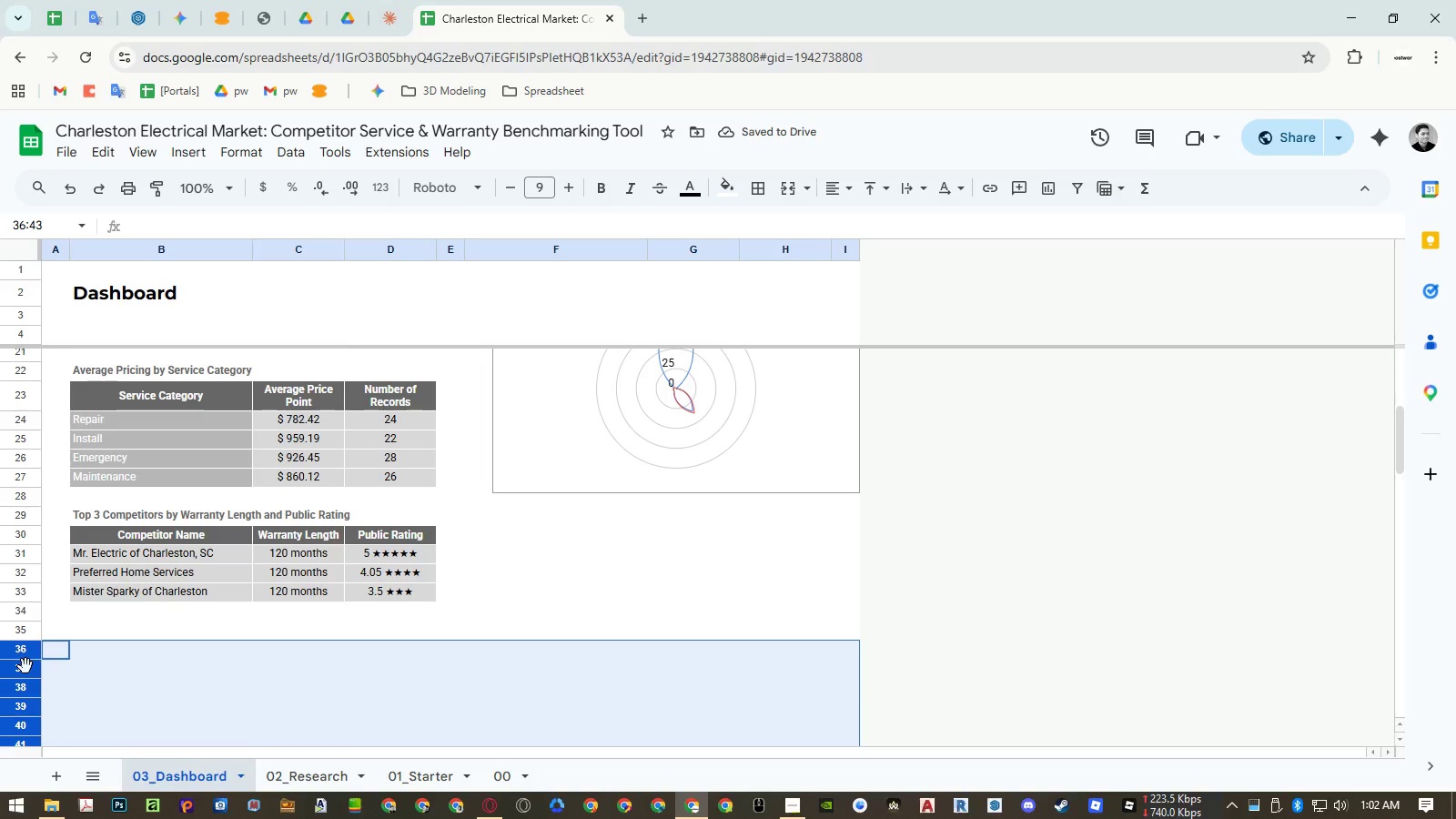 
left_click_drag(start_coordinate=[26, 666], to_coordinate=[76, 427])
 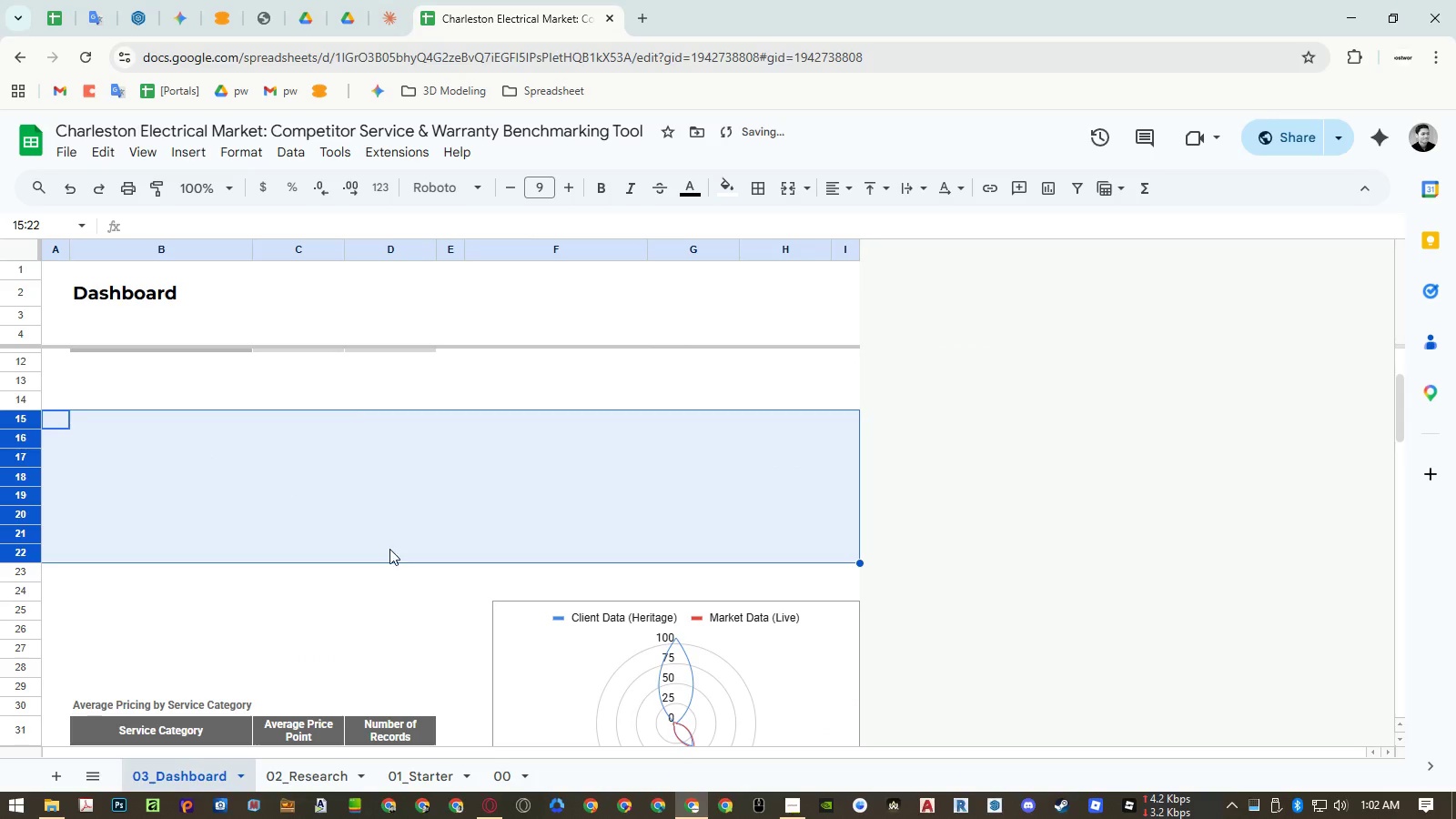 
scroll: coordinate [45, 618], scroll_direction: up, amount: 2.0
 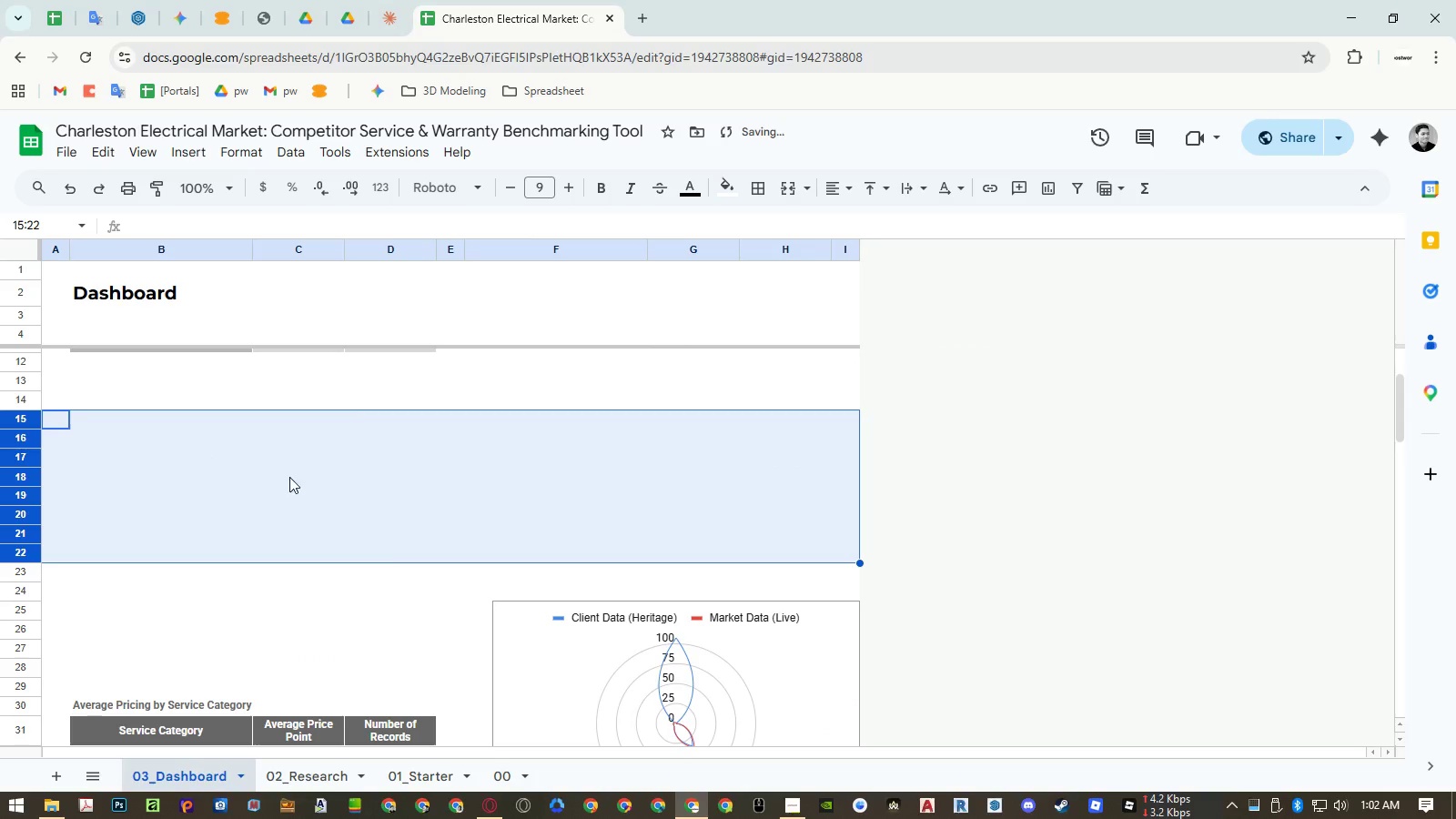 
left_click([560, 648])
 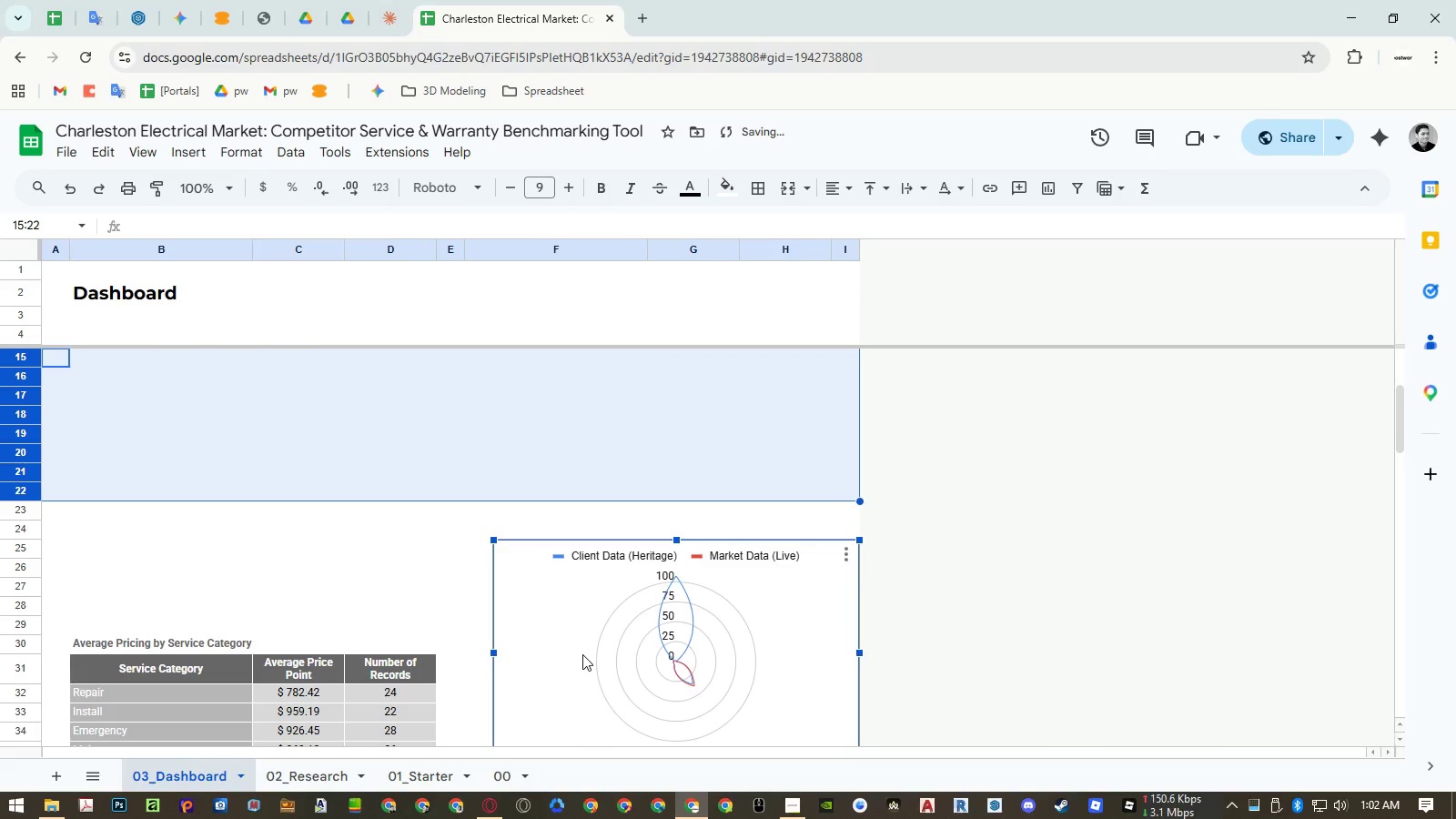 
left_click_drag(start_coordinate=[582, 654], to_coordinate=[191, 485])
 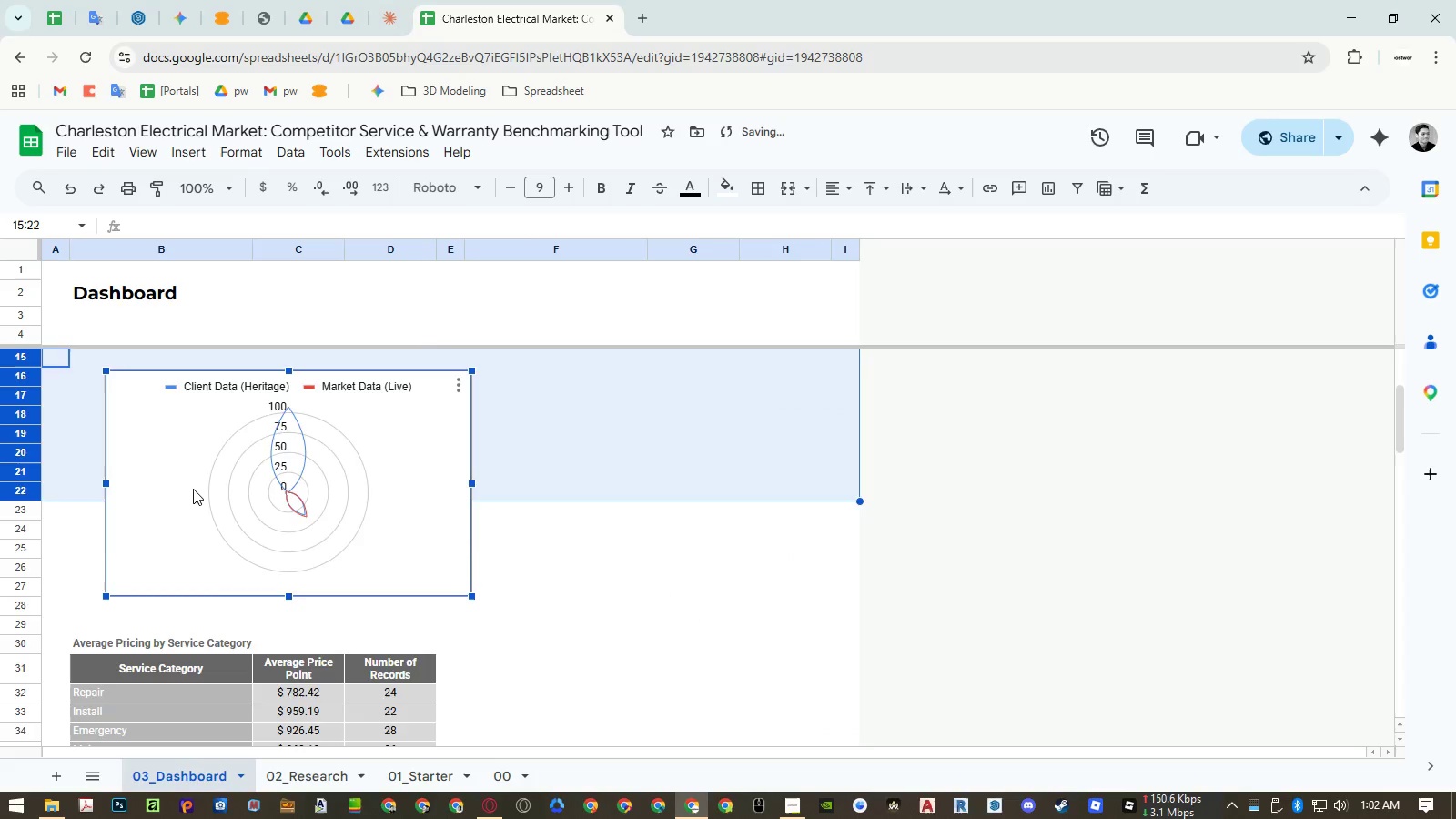 
scroll: coordinate [193, 489], scroll_direction: up, amount: 2.0
 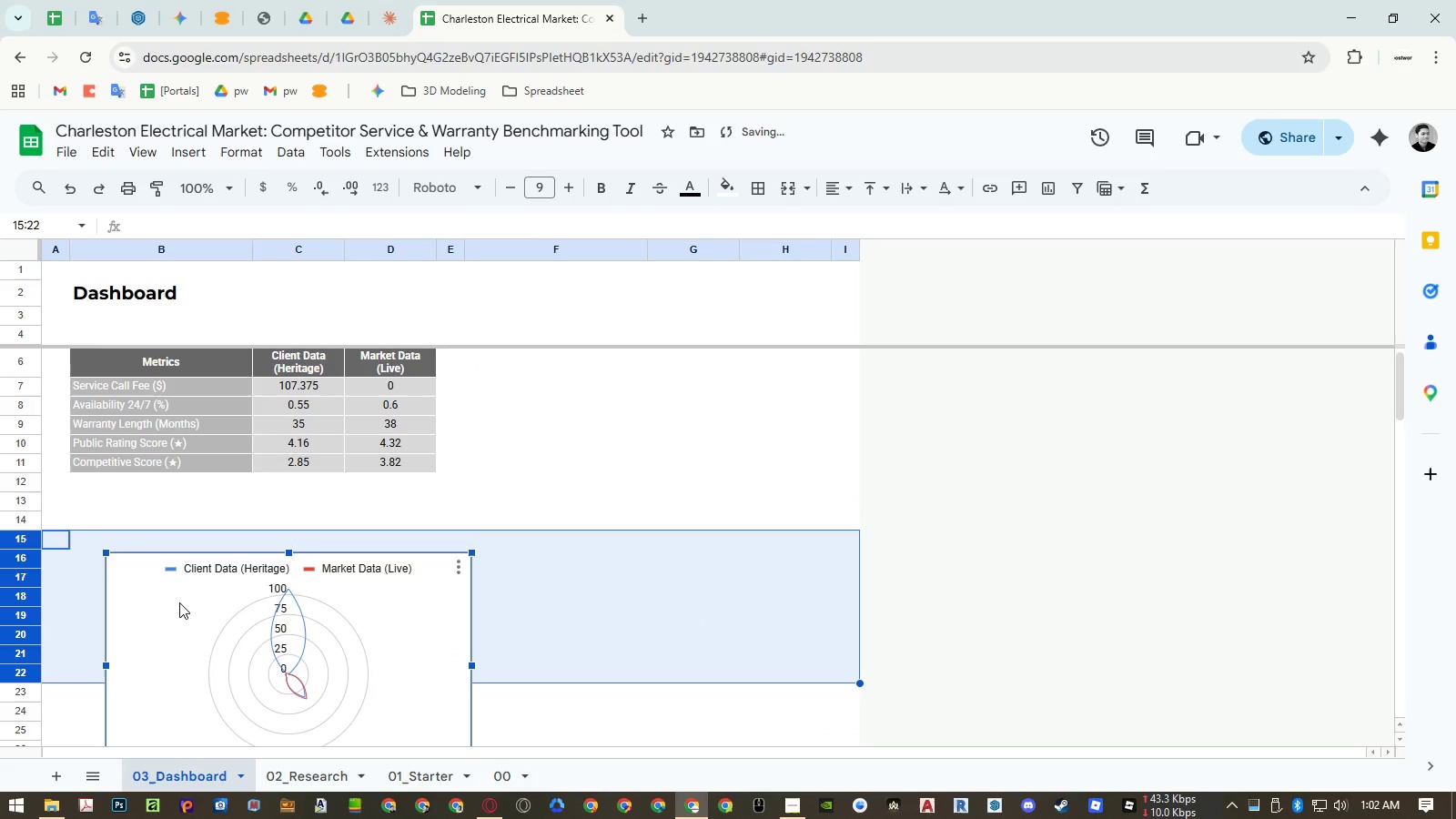 
left_click_drag(start_coordinate=[179, 603], to_coordinate=[144, 557])
 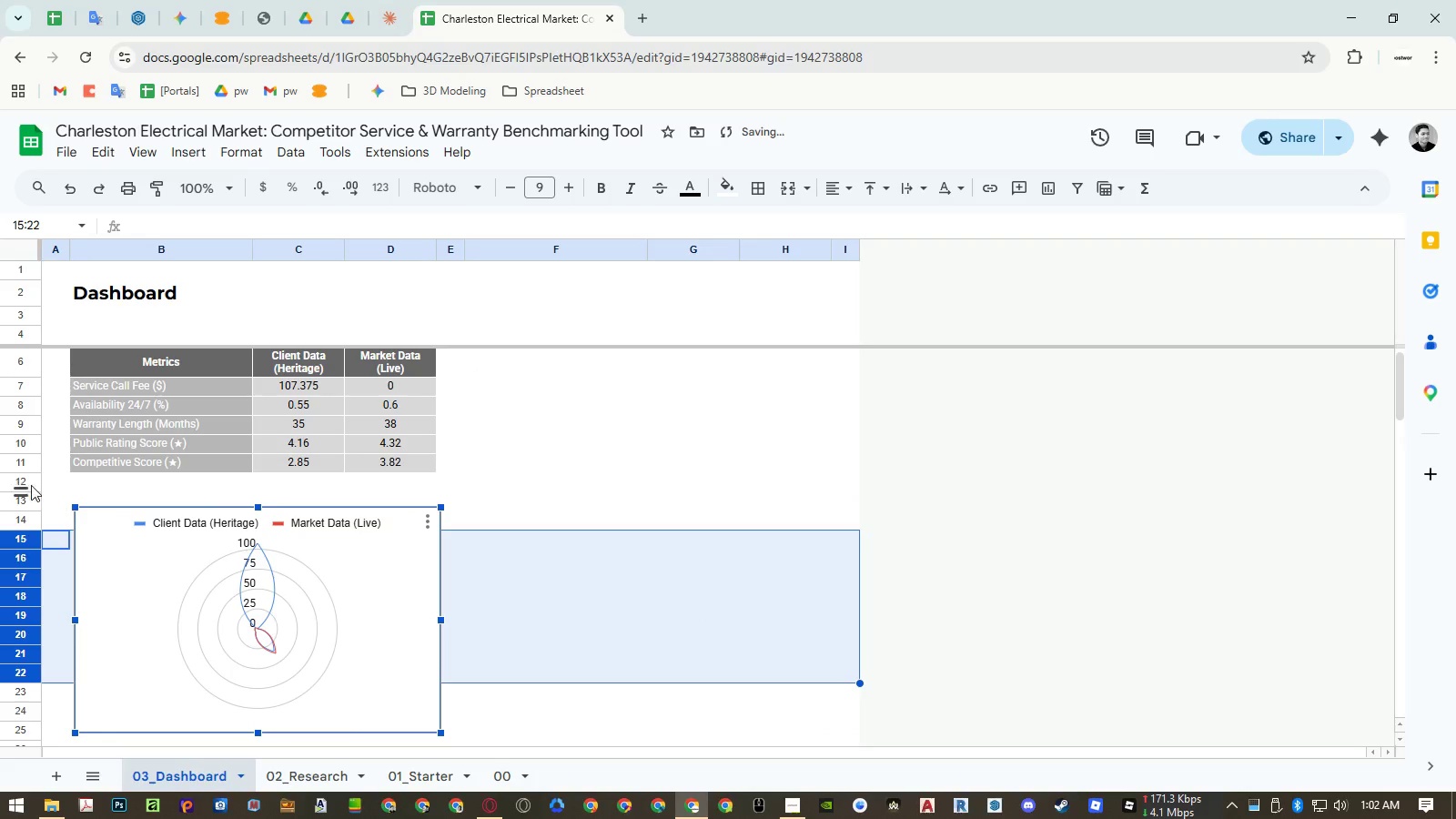 
left_click([23, 481])
 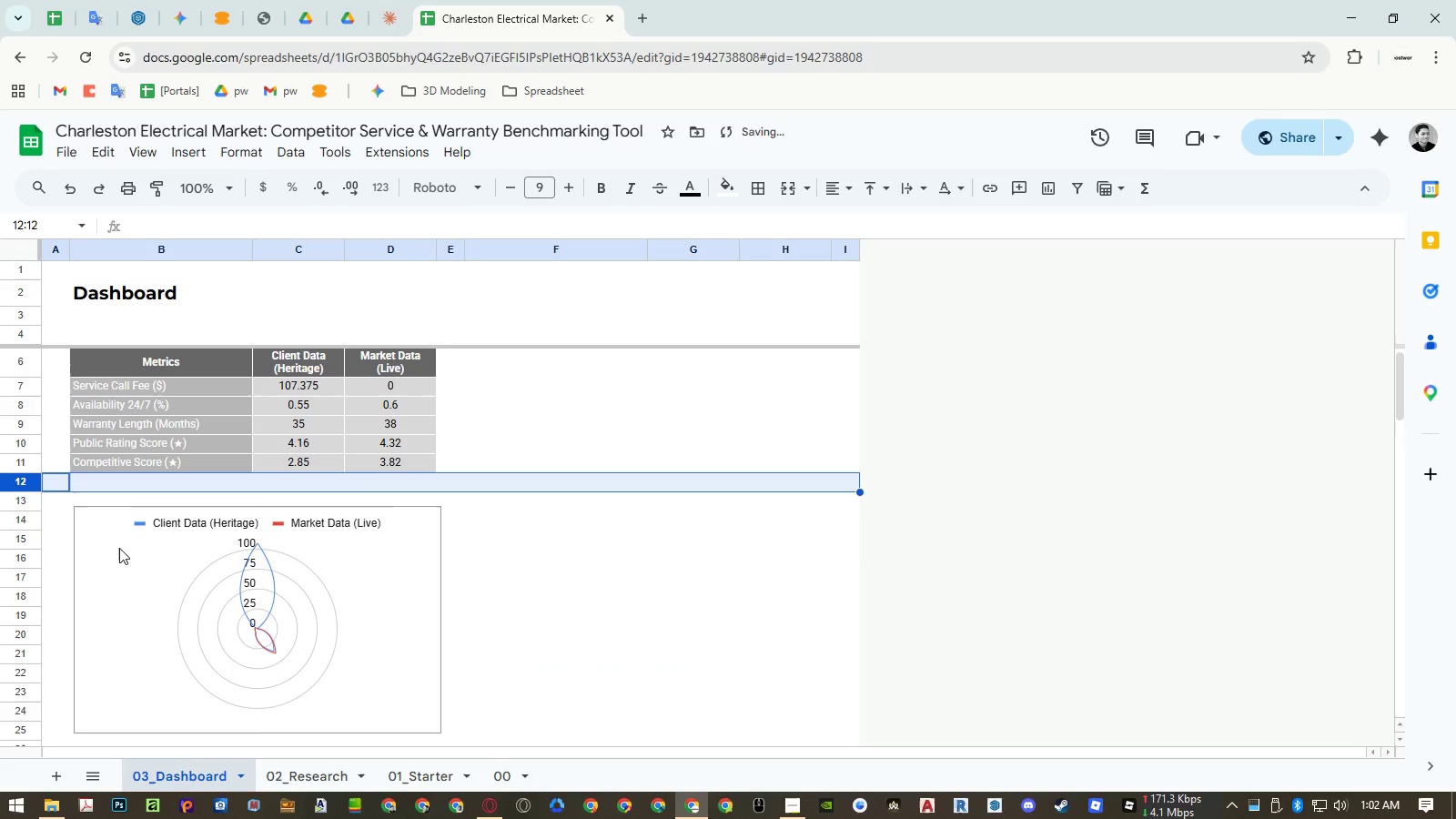 
left_click([117, 542])
 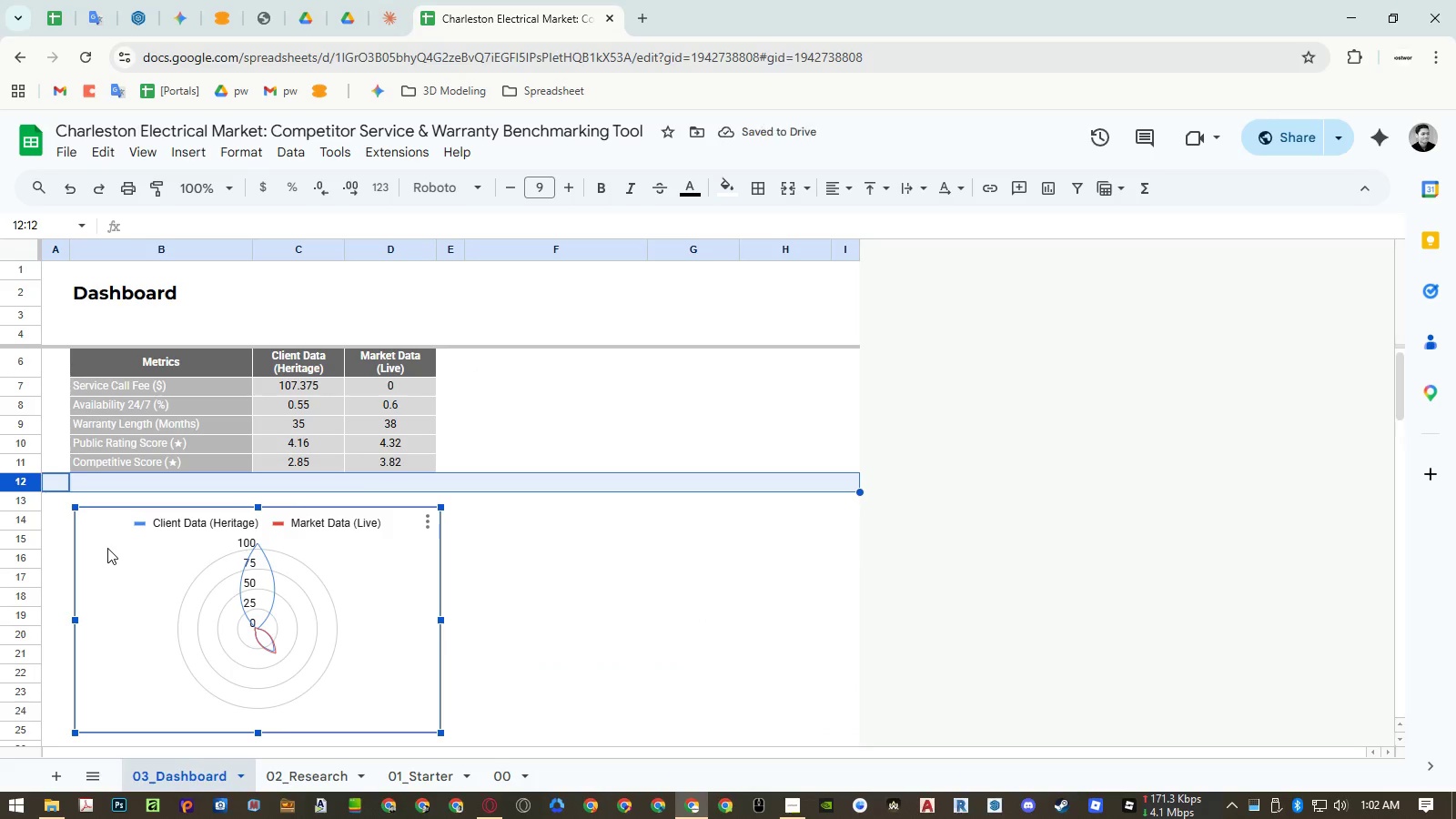 
left_click_drag(start_coordinate=[107, 548], to_coordinate=[100, 531])
 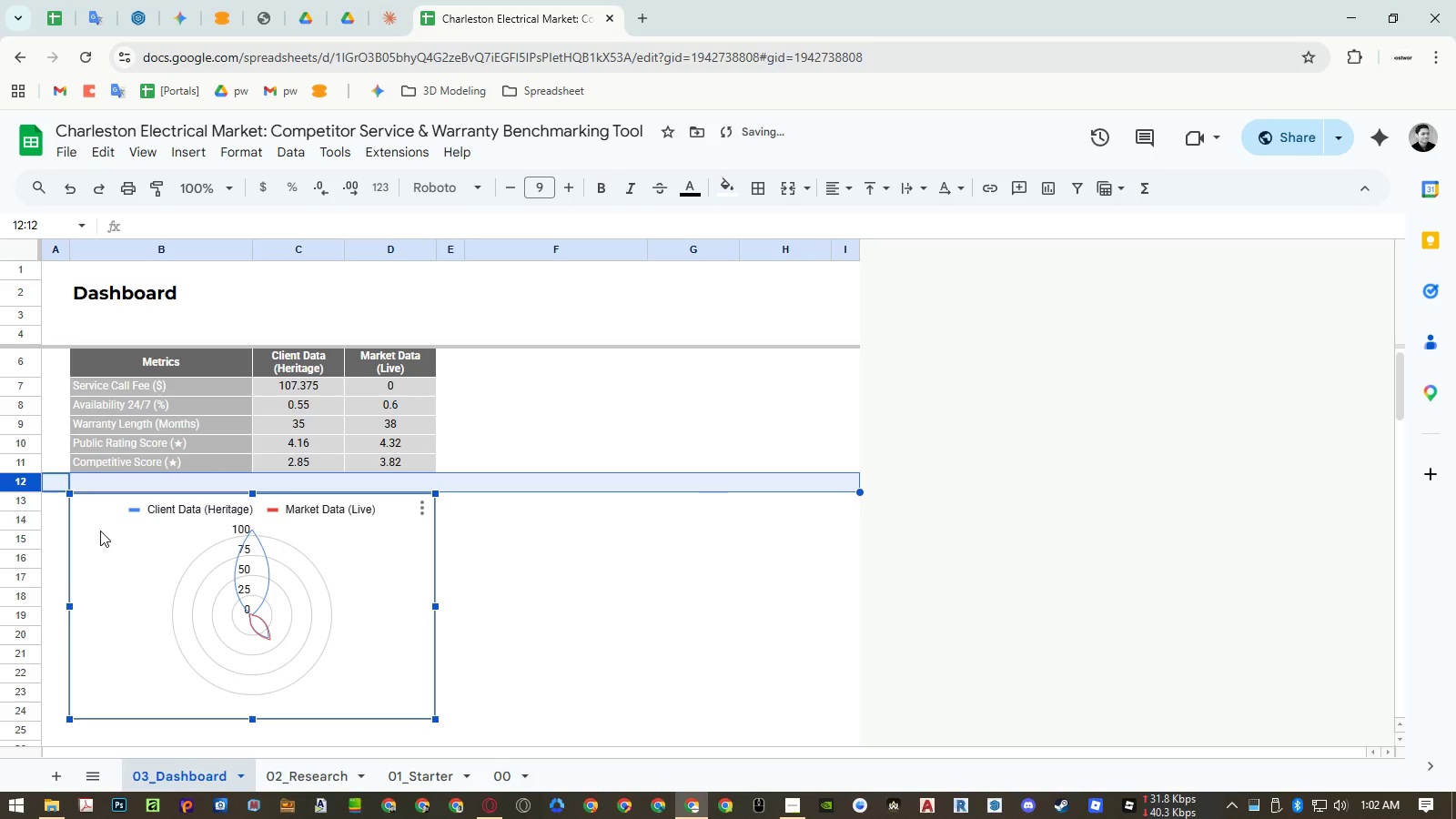 
left_click_drag(start_coordinate=[100, 531], to_coordinate=[106, 602])
 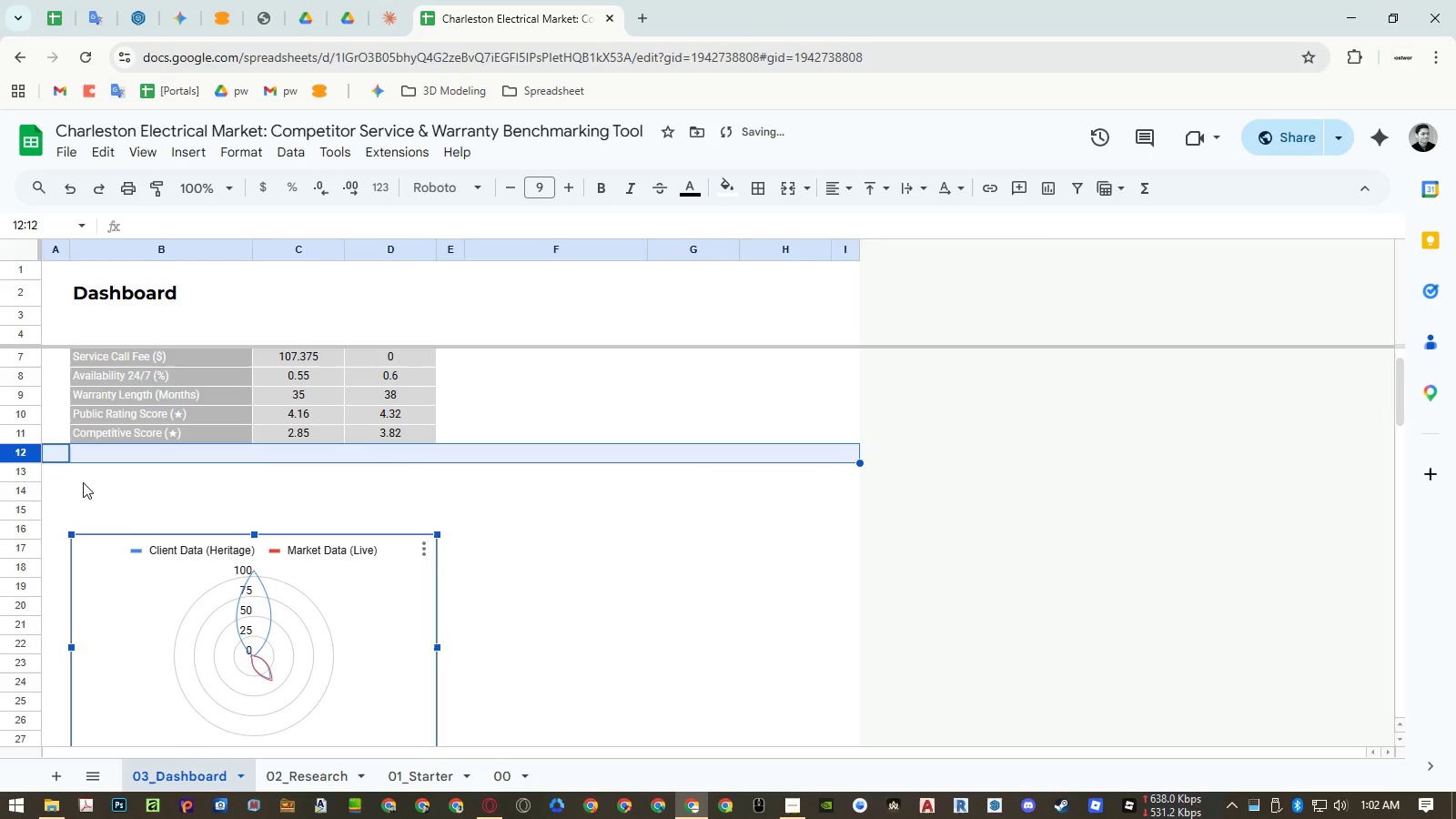 
left_click_drag(start_coordinate=[82, 479], to_coordinate=[383, 507])
 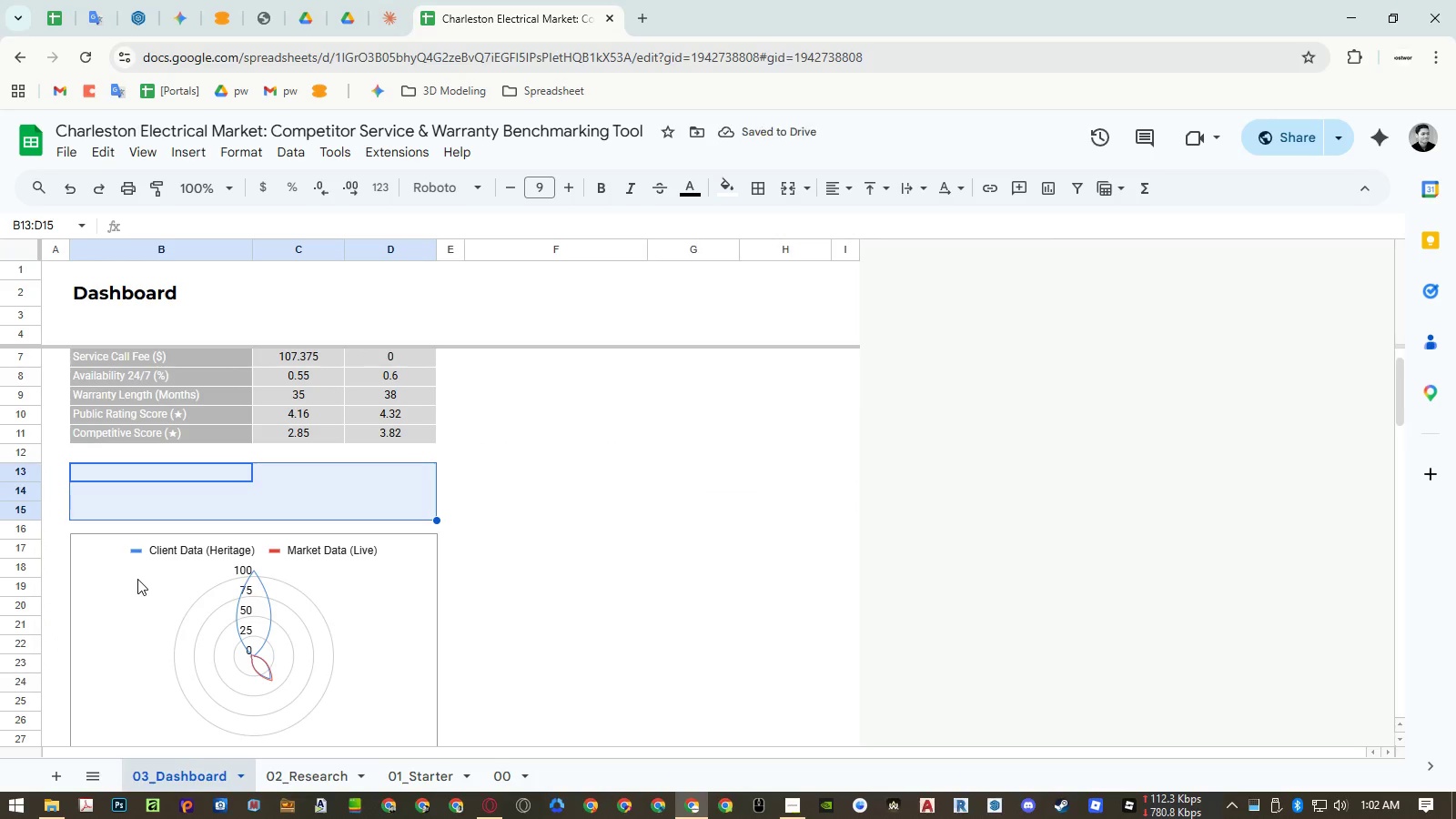 
left_click([137, 579])
 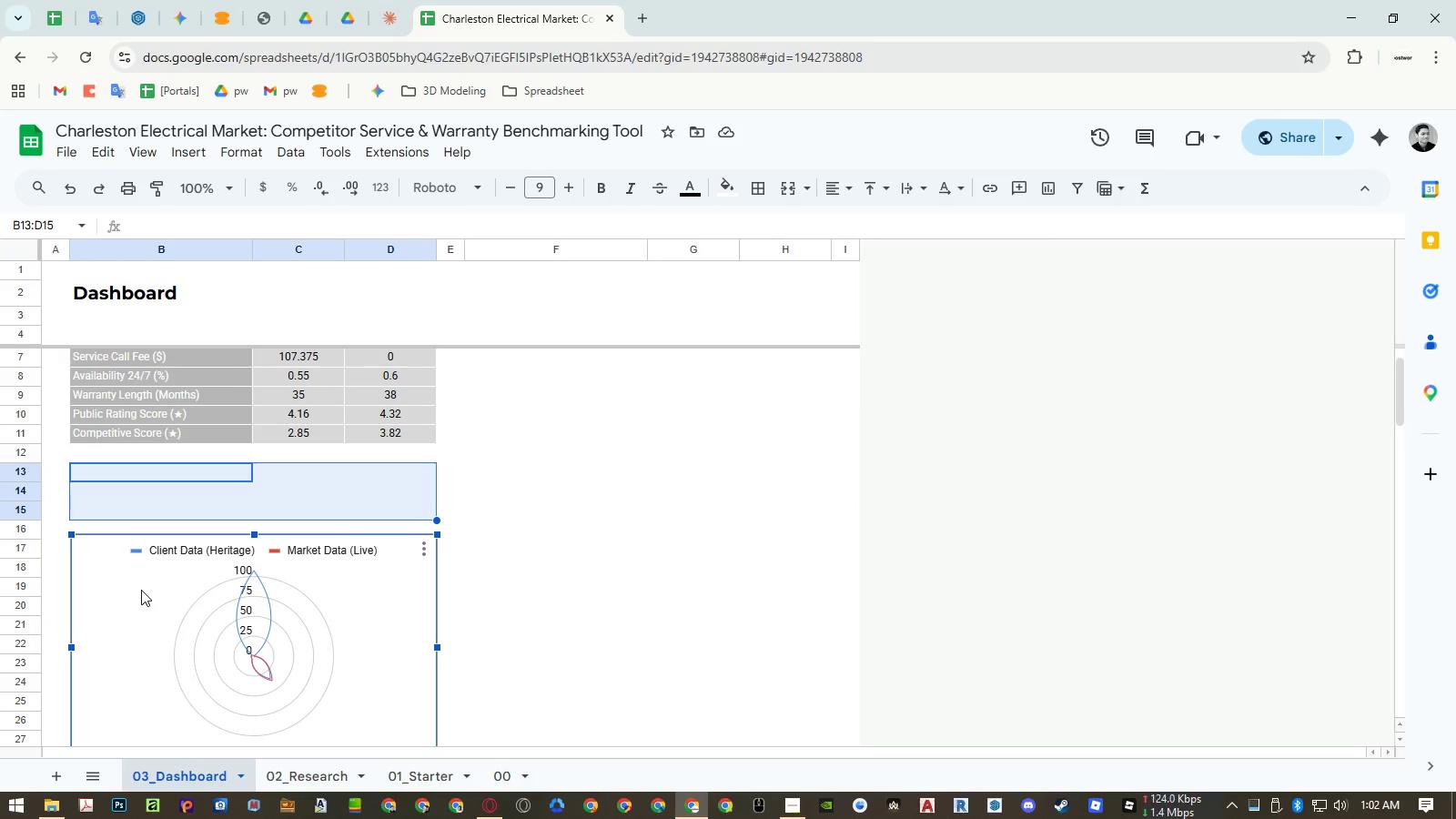 
wait(8.31)
 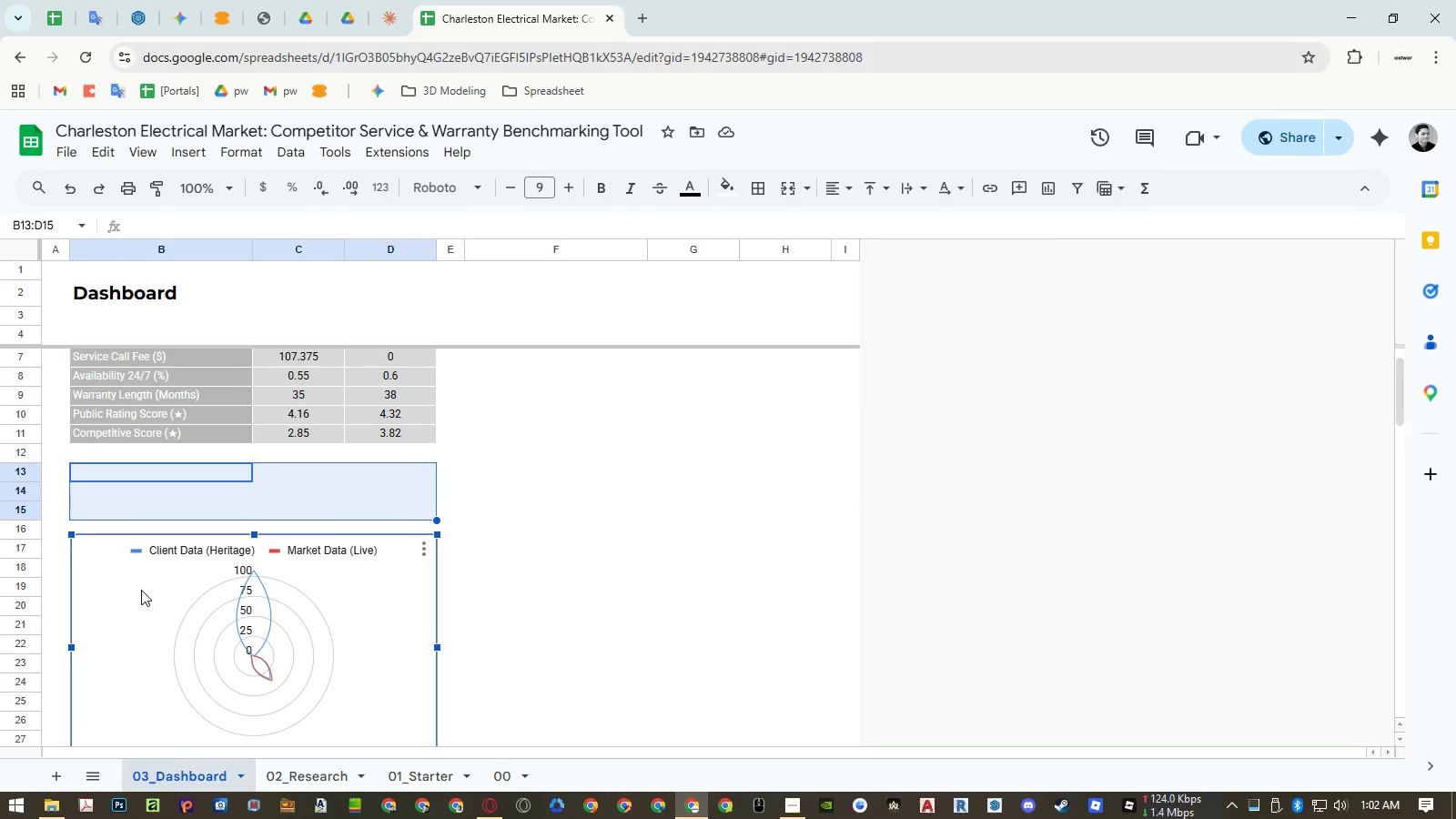 
left_click_drag(start_coordinate=[144, 581], to_coordinate=[142, 503])
 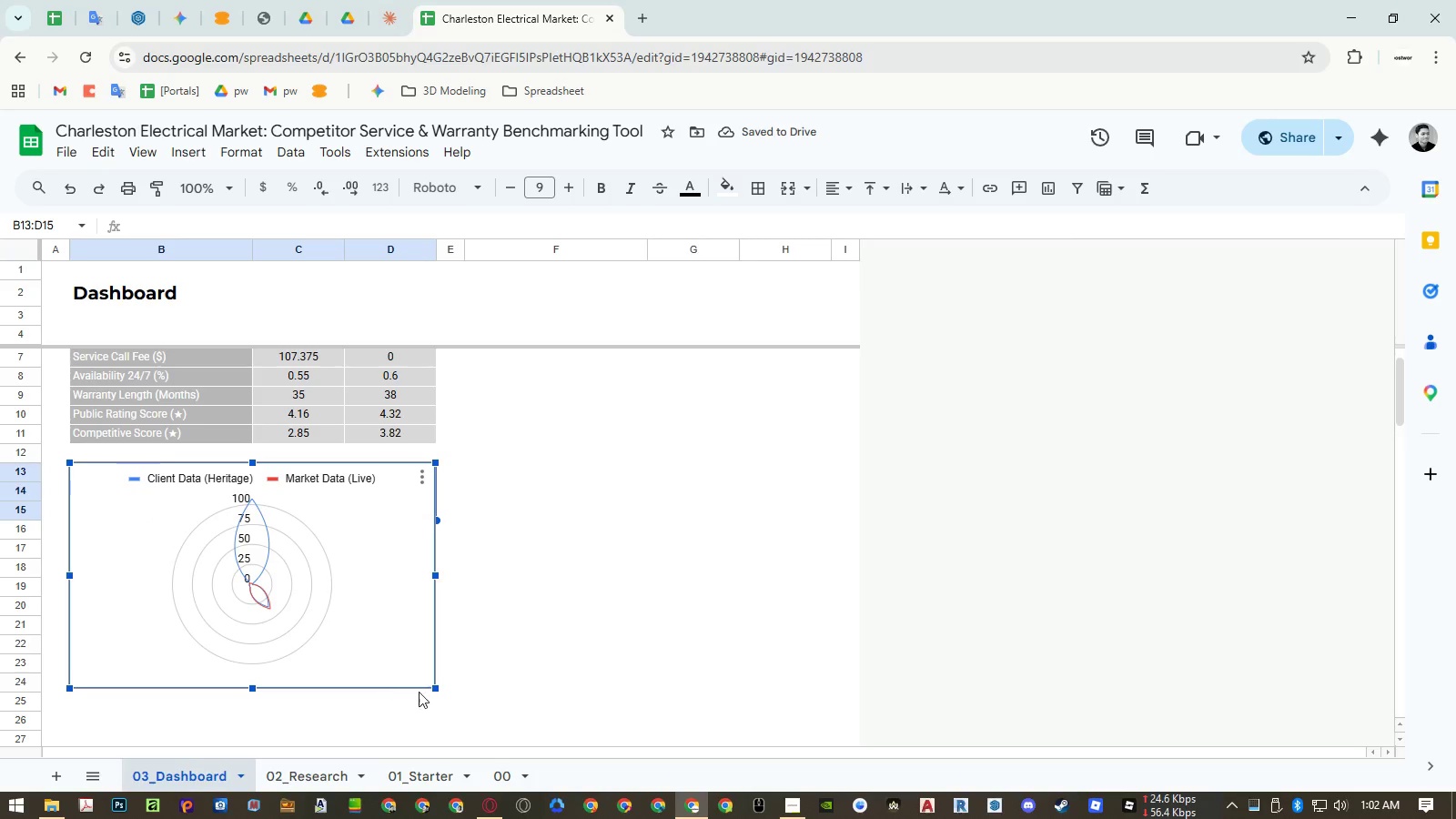 
wait(5.98)
 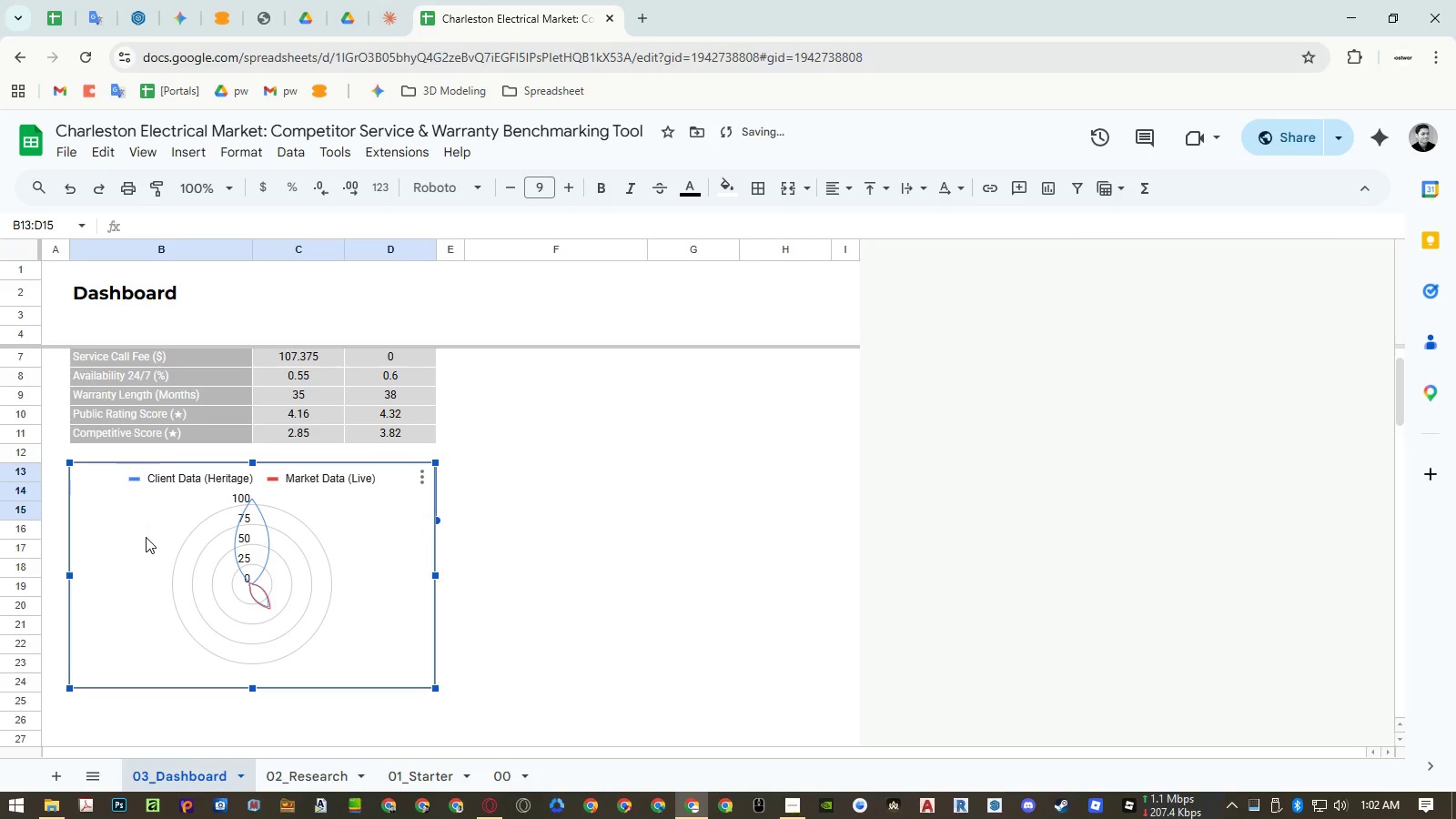 
left_click([551, 592])
 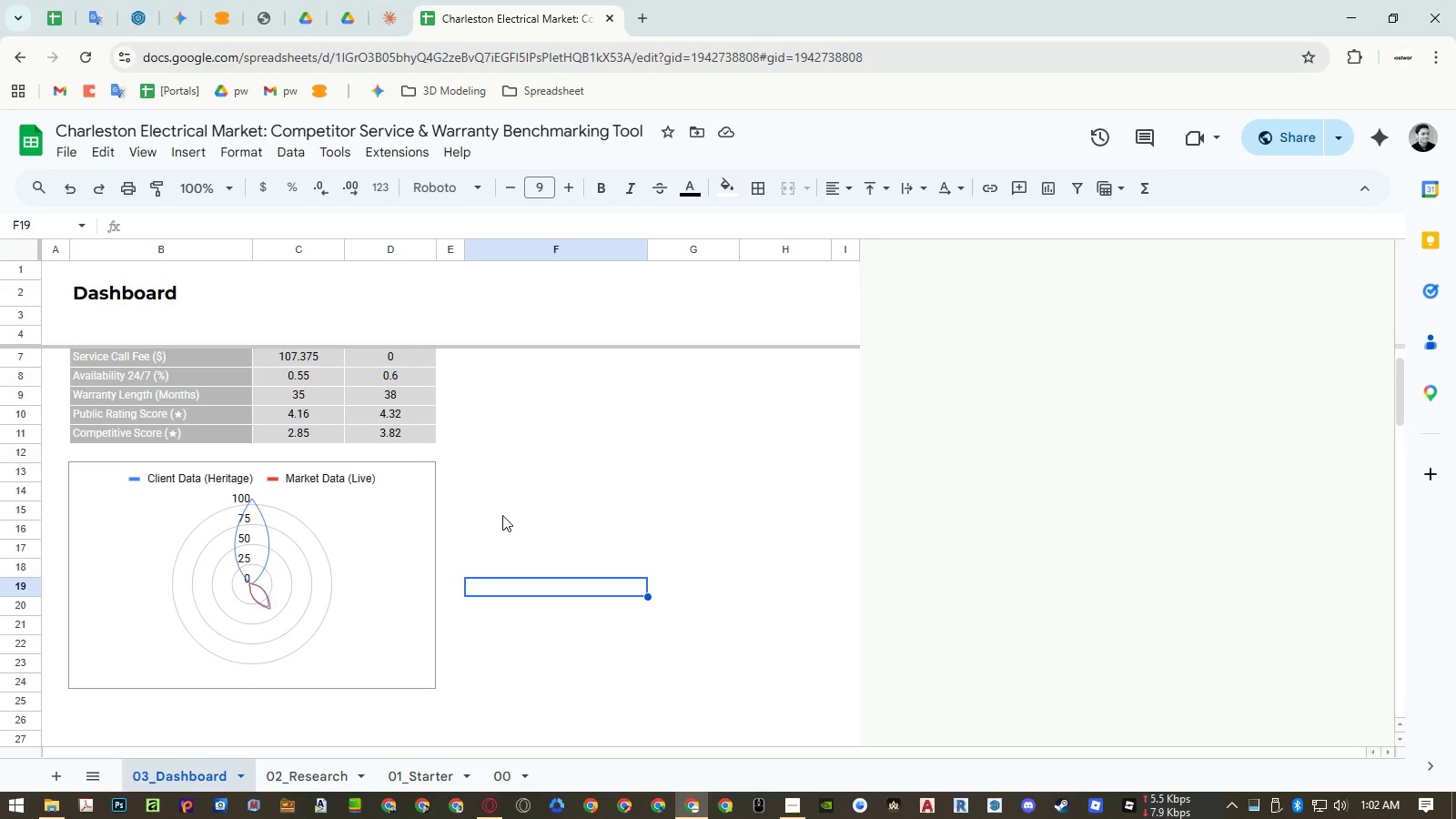 
scroll: coordinate [501, 512], scroll_direction: up, amount: 3.0
 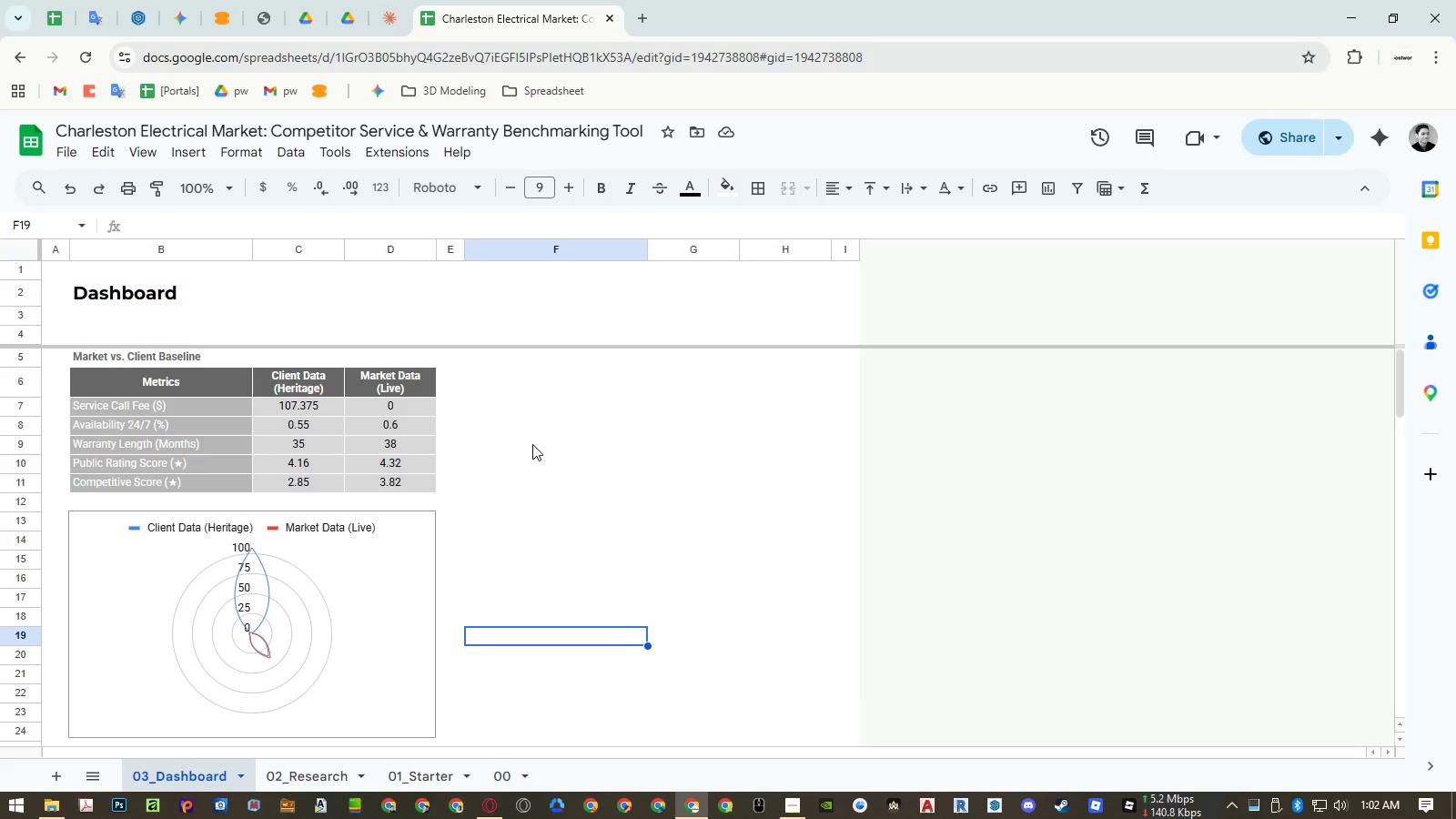 
wait(5.87)
 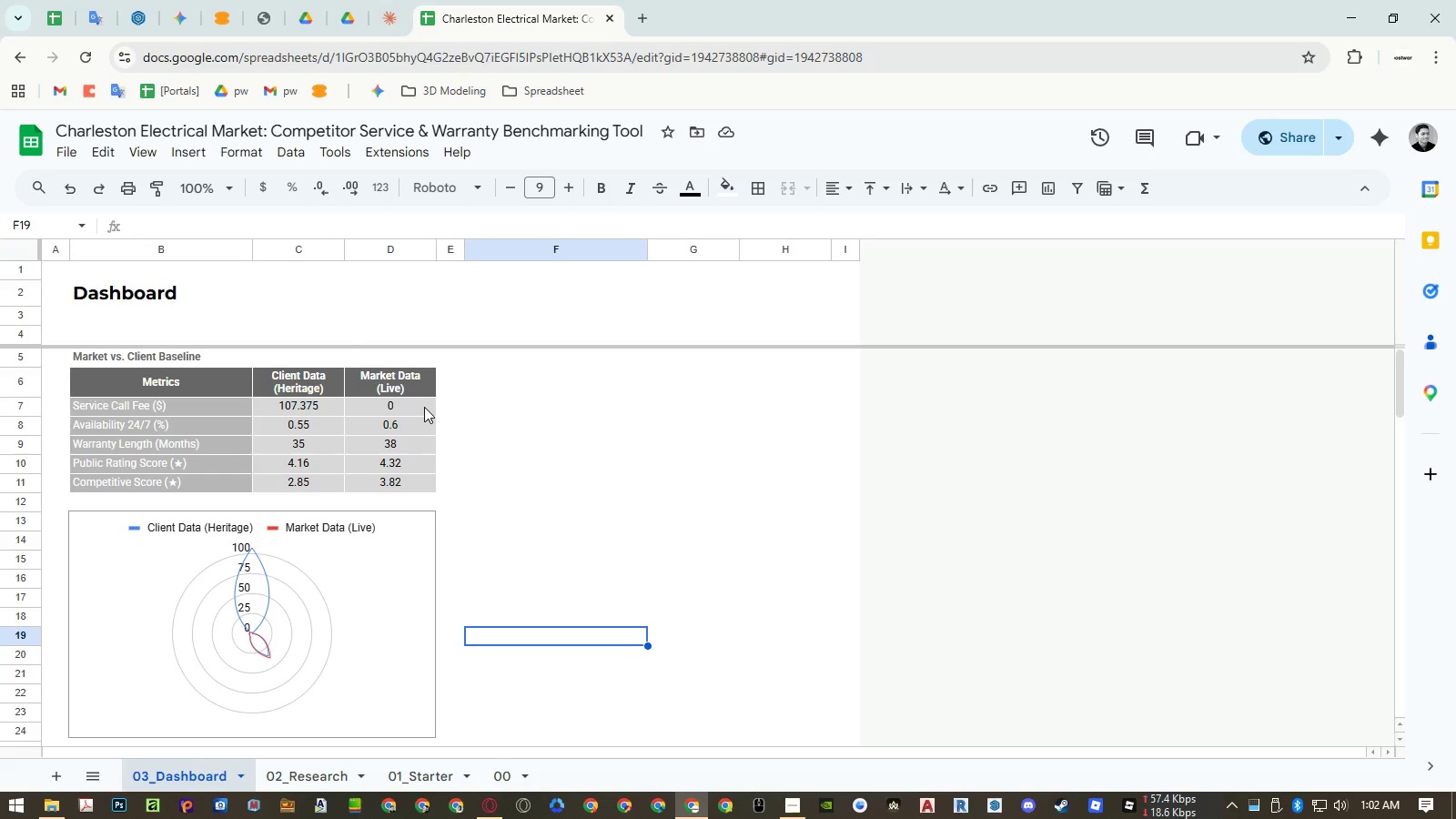 
scroll: coordinate [539, 445], scroll_direction: down, amount: 4.0
 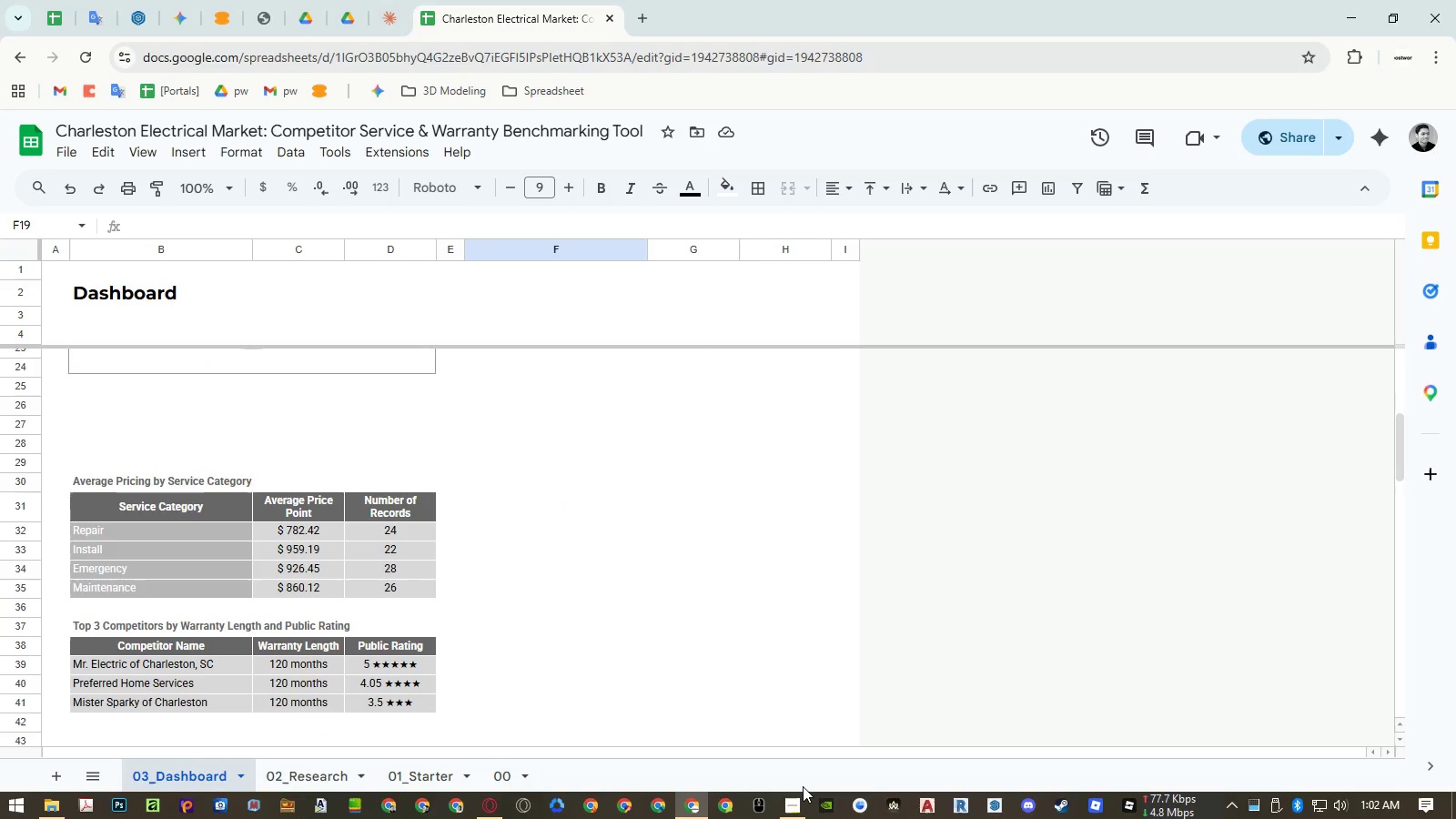 
mouse_move([797, 785])
 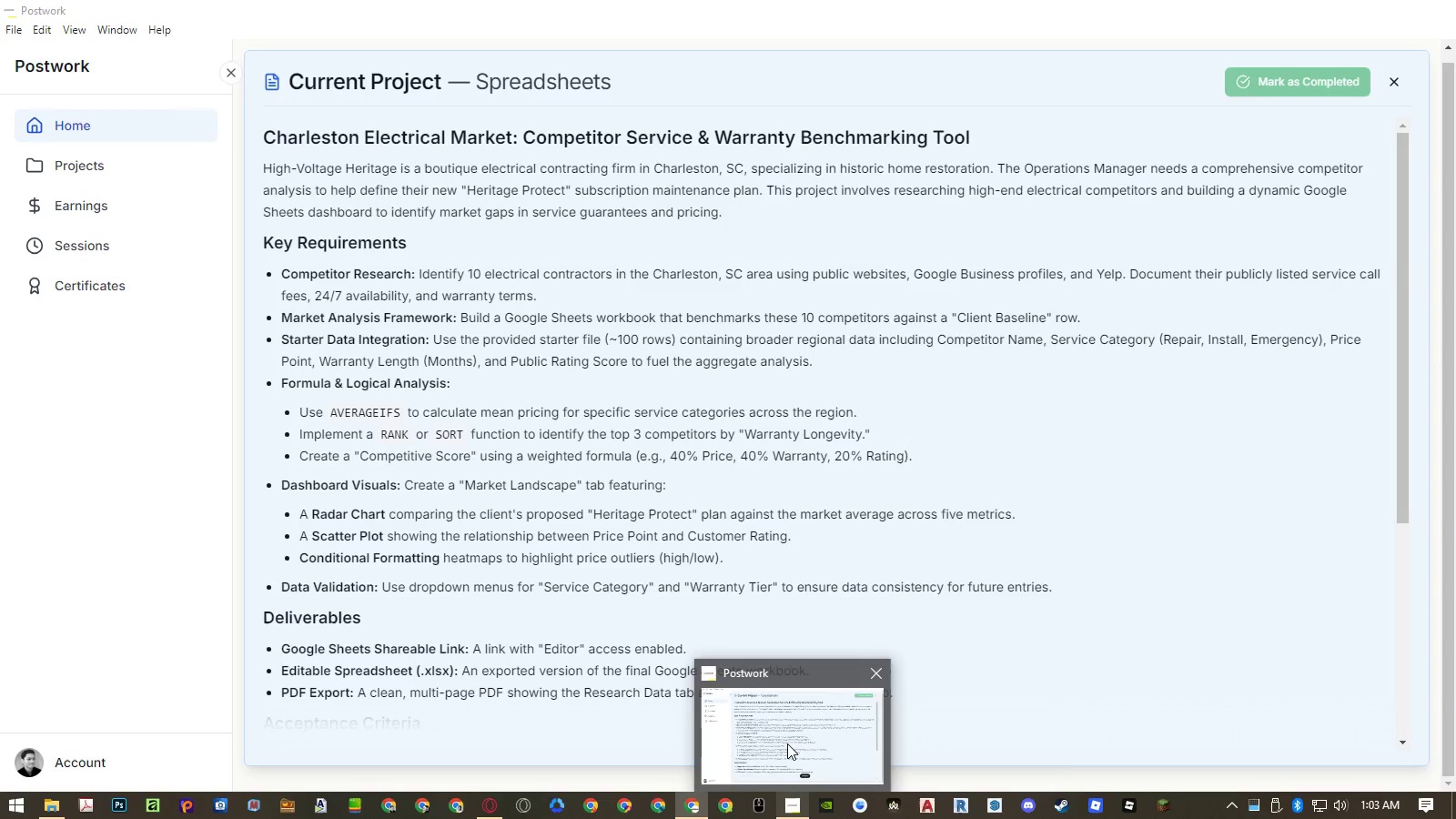 
left_click([787, 743])